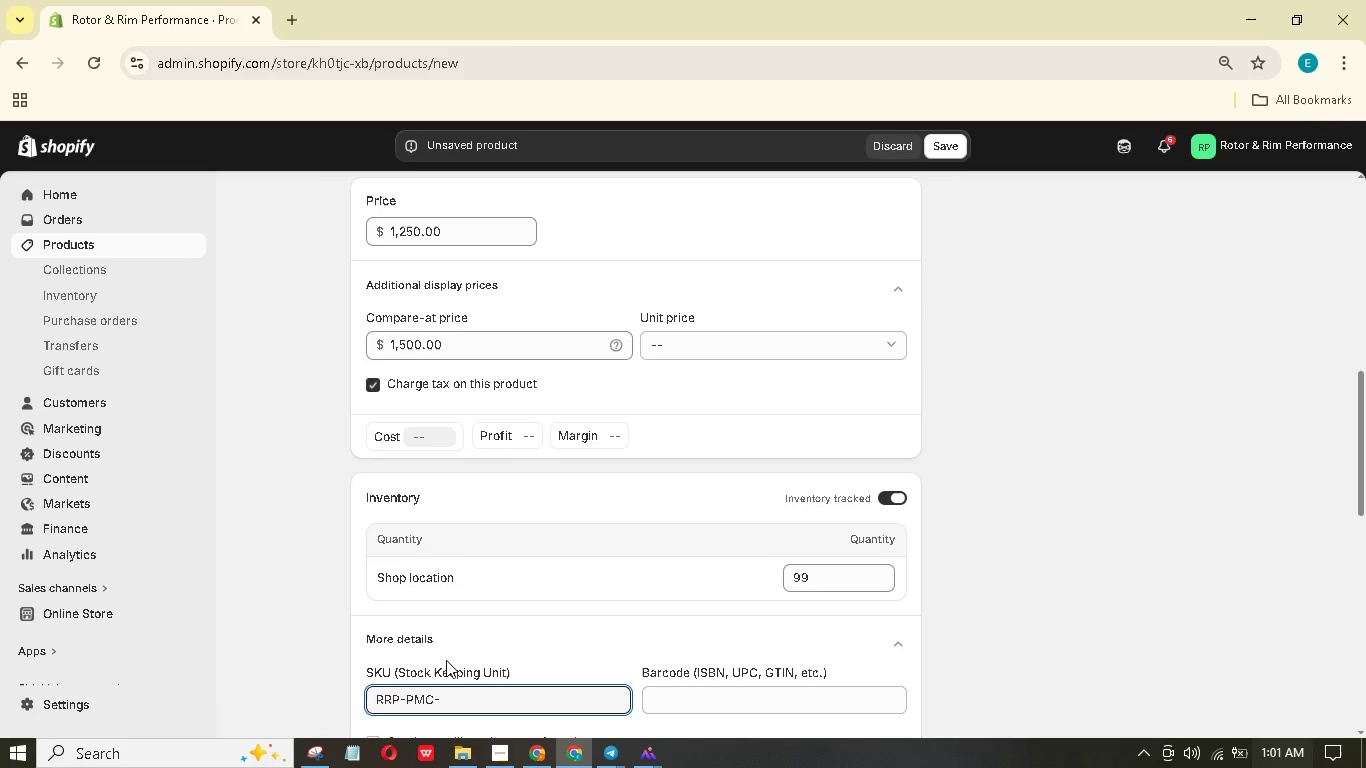 
key(ArrowLeft)
 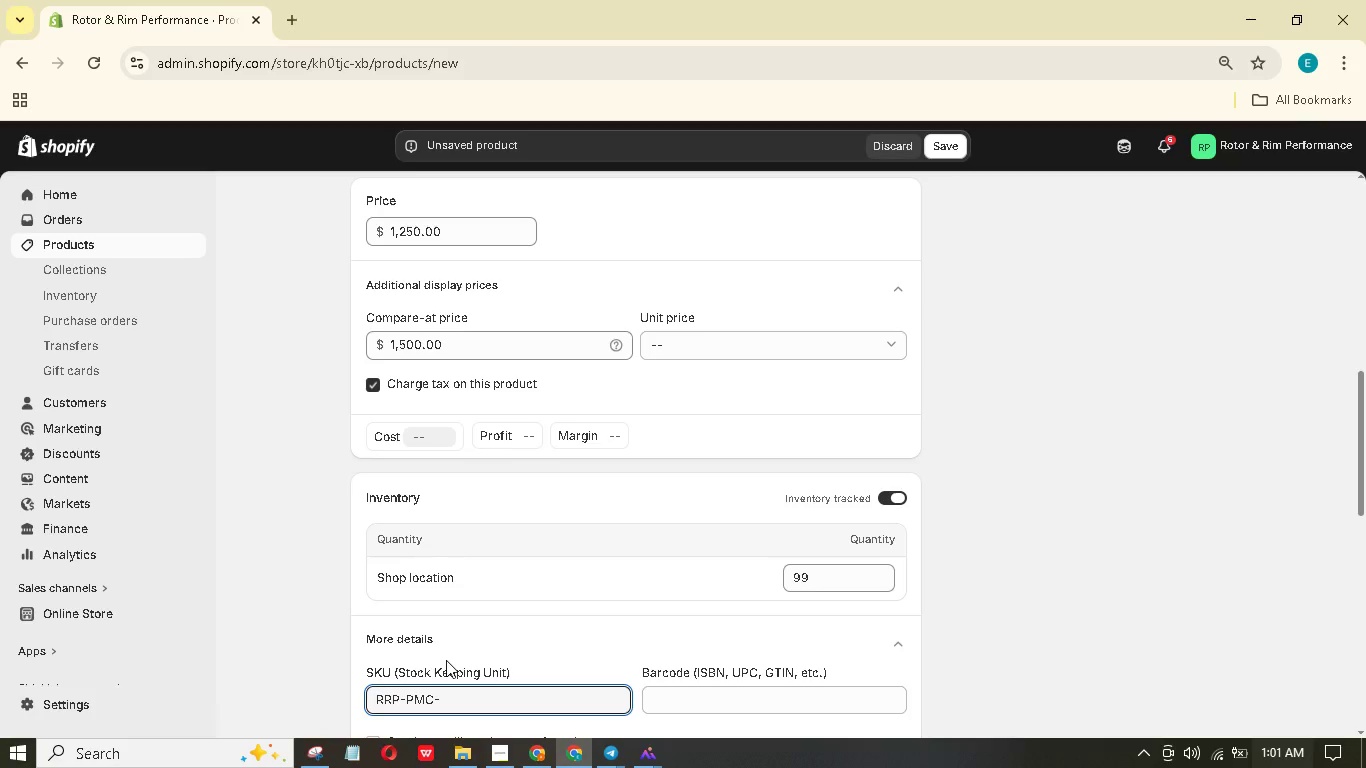 
key(ArrowRight)
 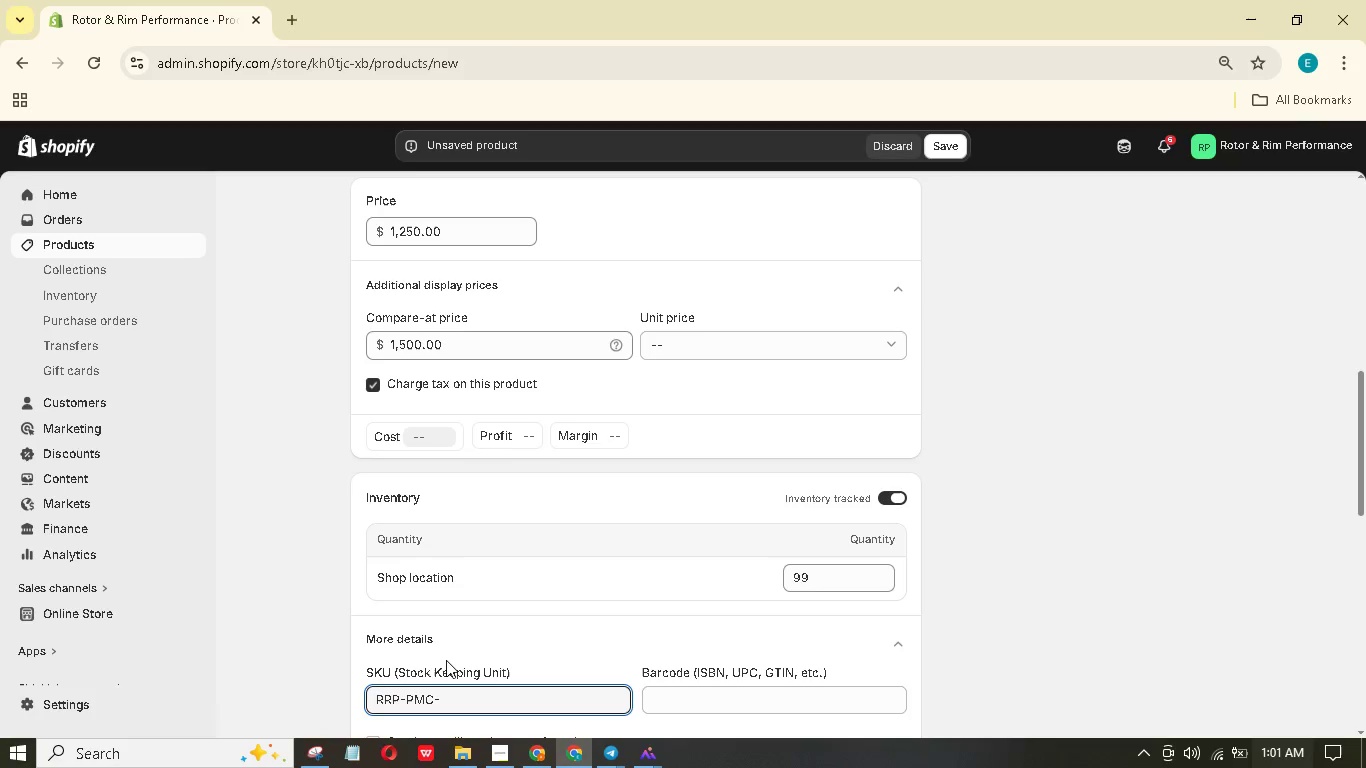 
type(01)
 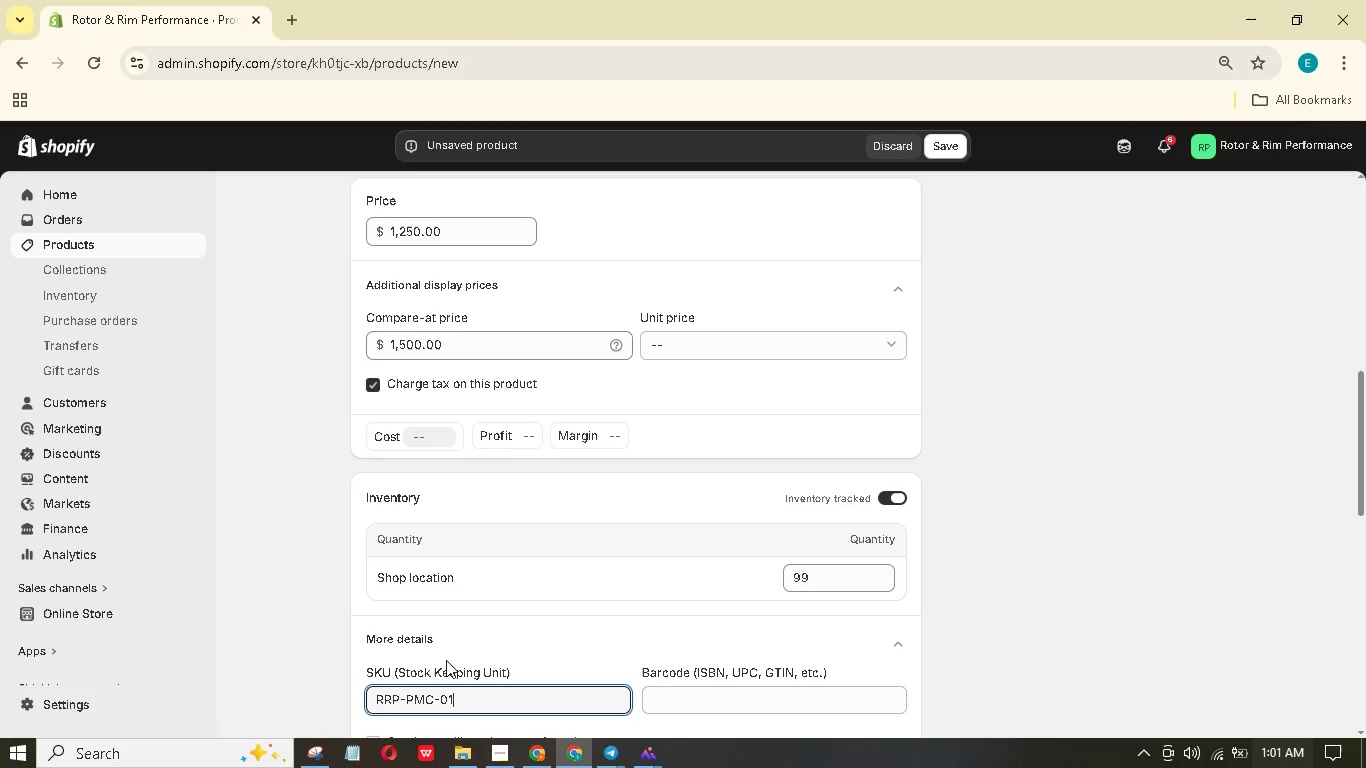 
key(ArrowLeft)
 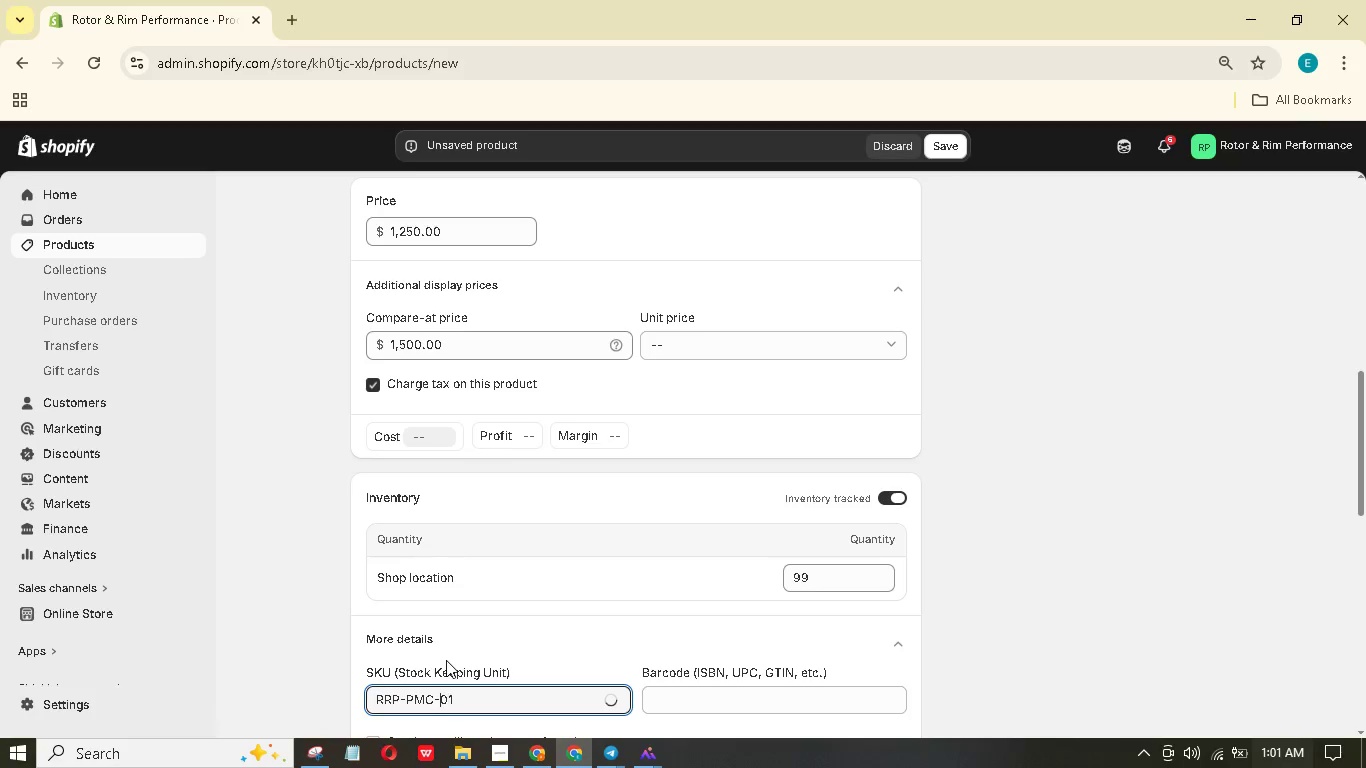 
key(ArrowLeft)
 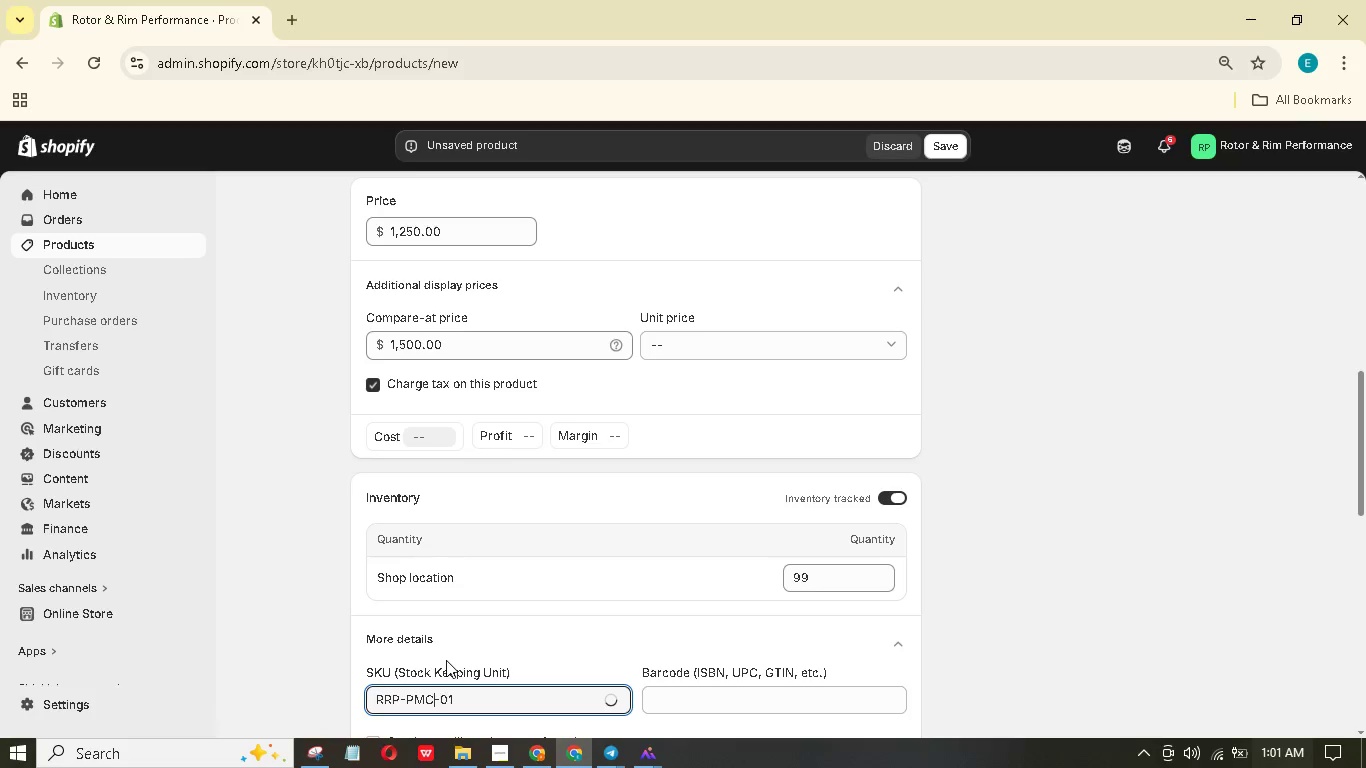 
key(ArrowLeft)
 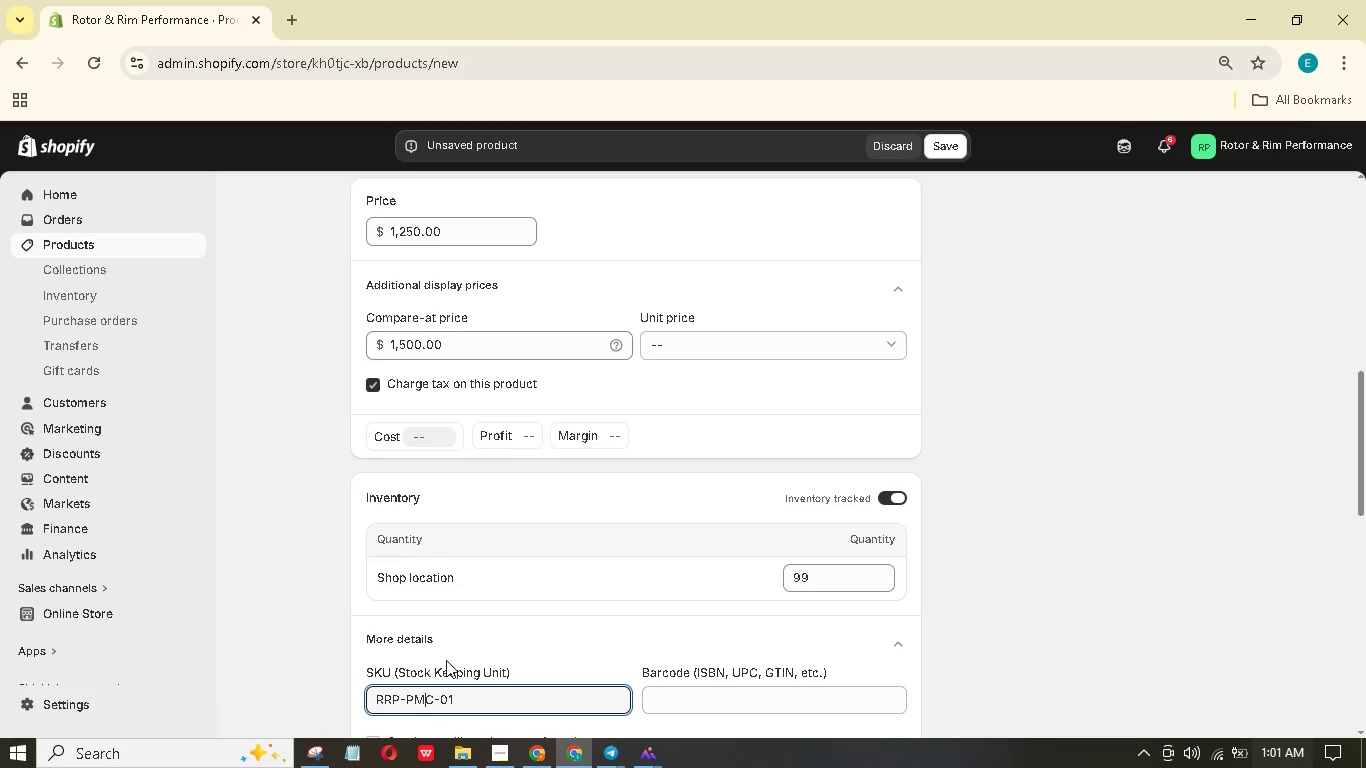 
key(ArrowLeft)
 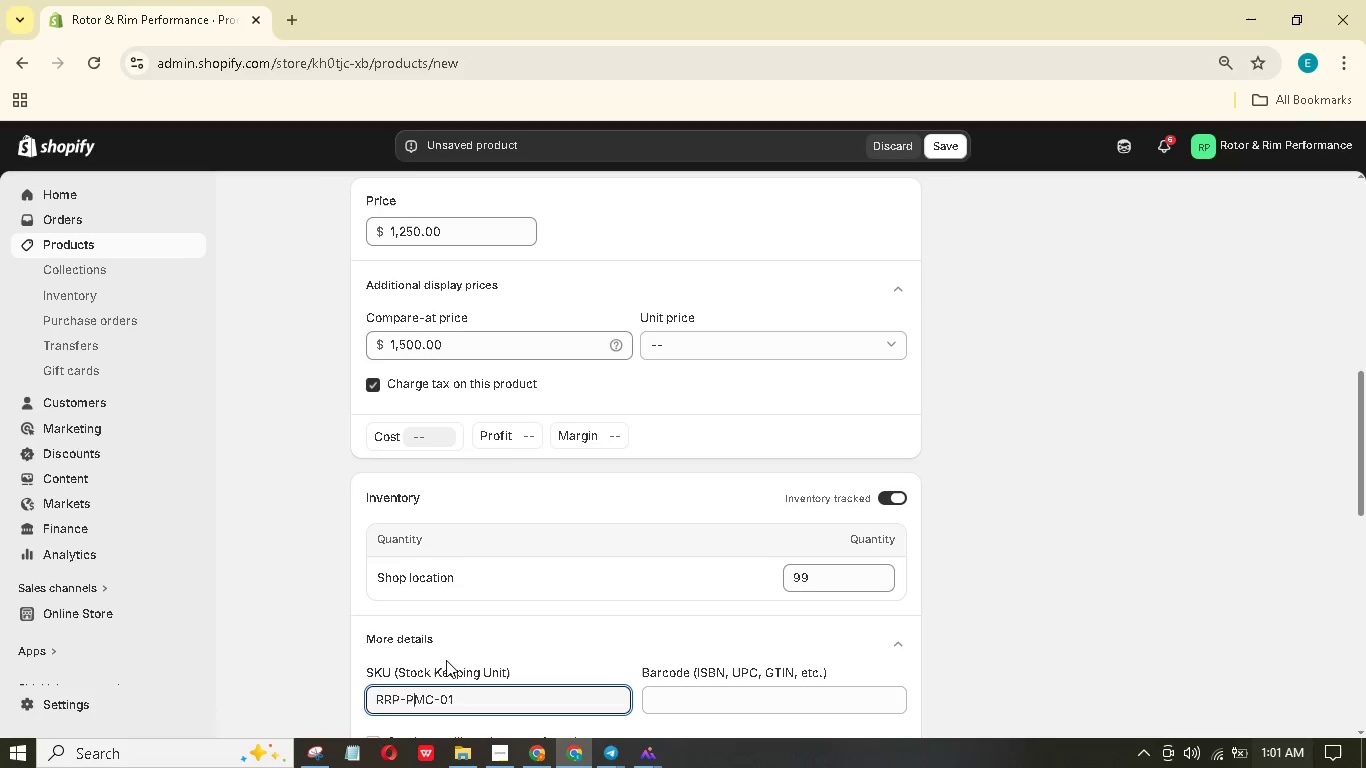 
key(ArrowLeft)
 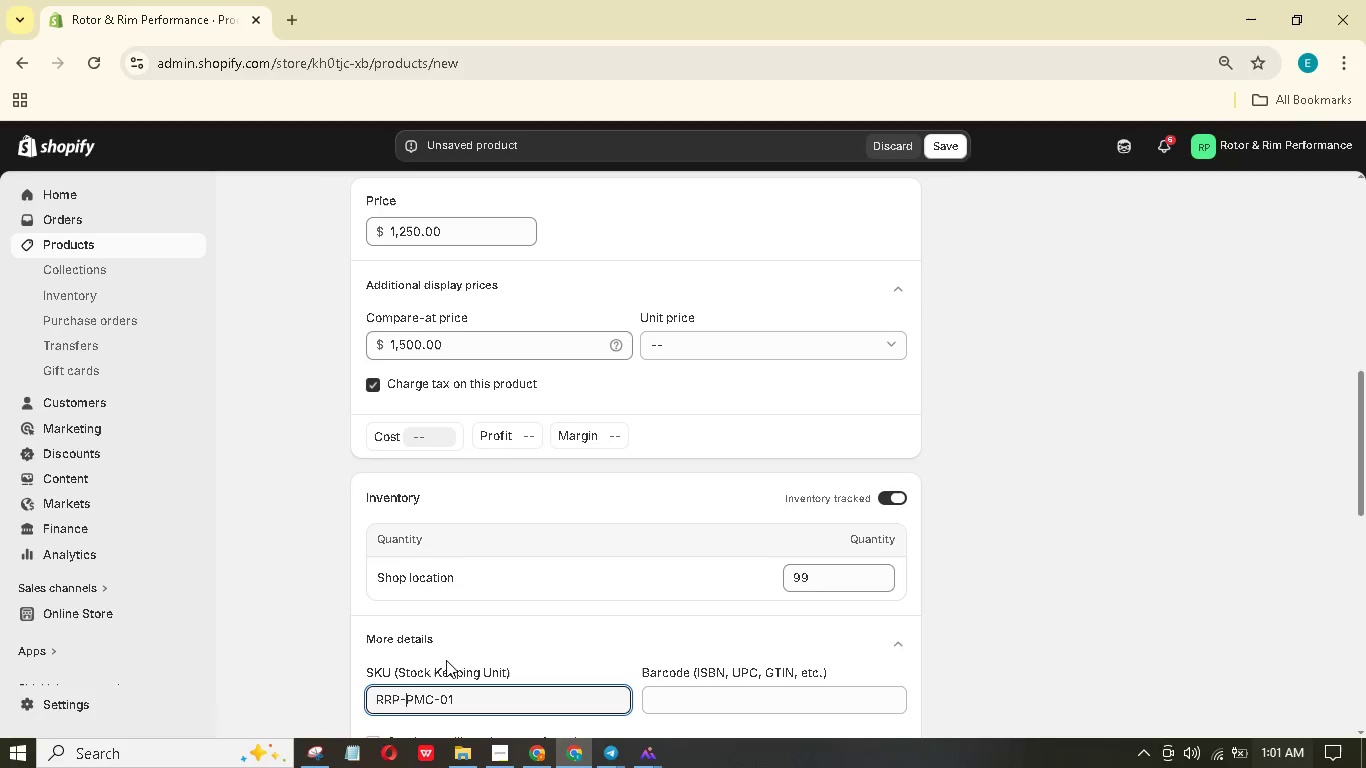 
key(ArrowLeft)
 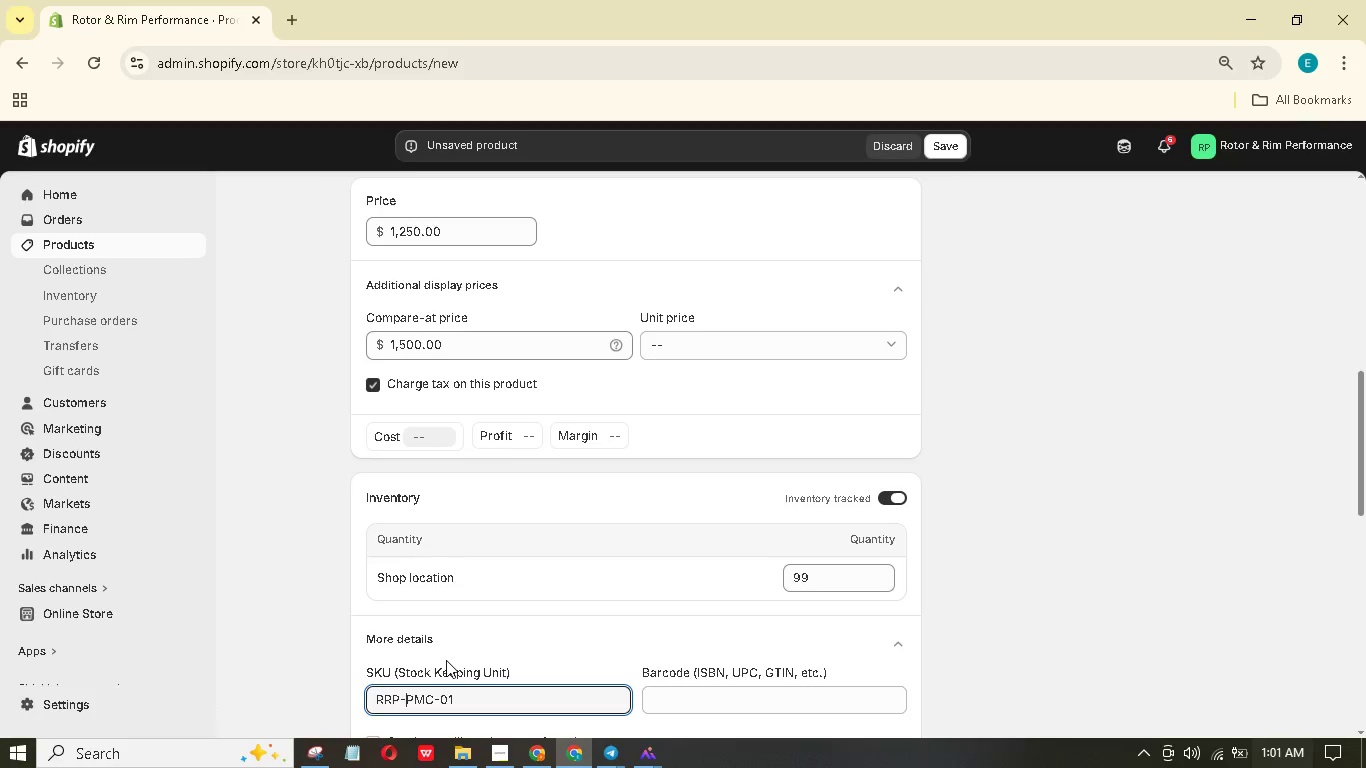 
key(6)
 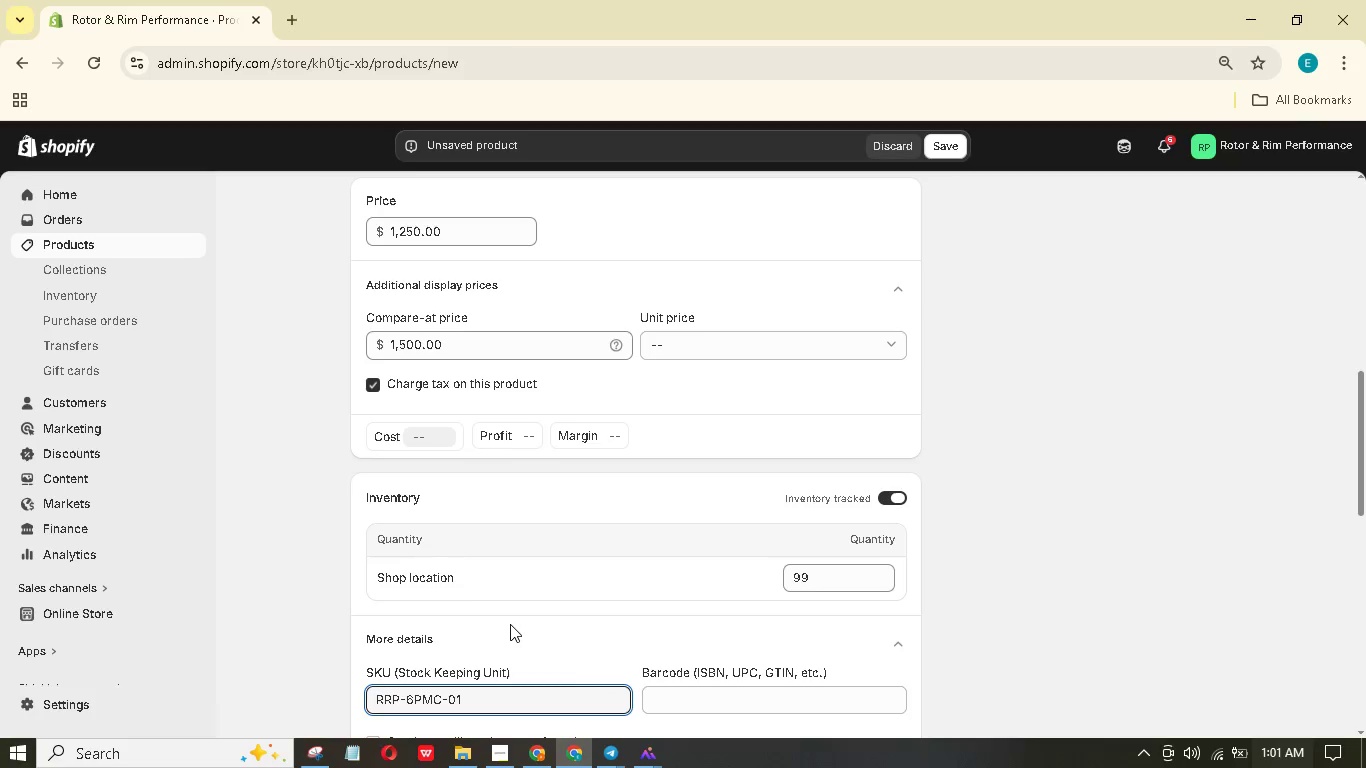 
scroll: coordinate [668, 632], scroll_direction: down, amount: 1.0
 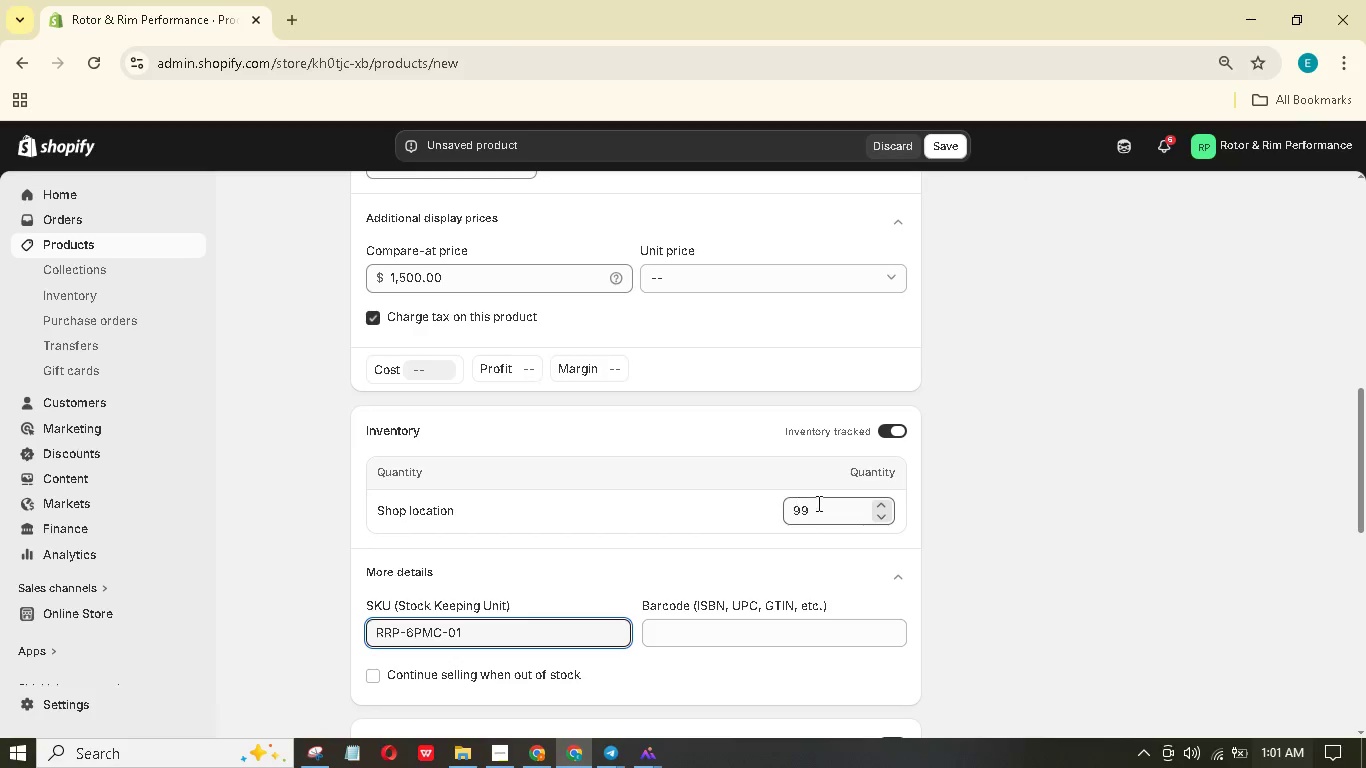 
left_click_drag(start_coordinate=[819, 506], to_coordinate=[777, 499])
 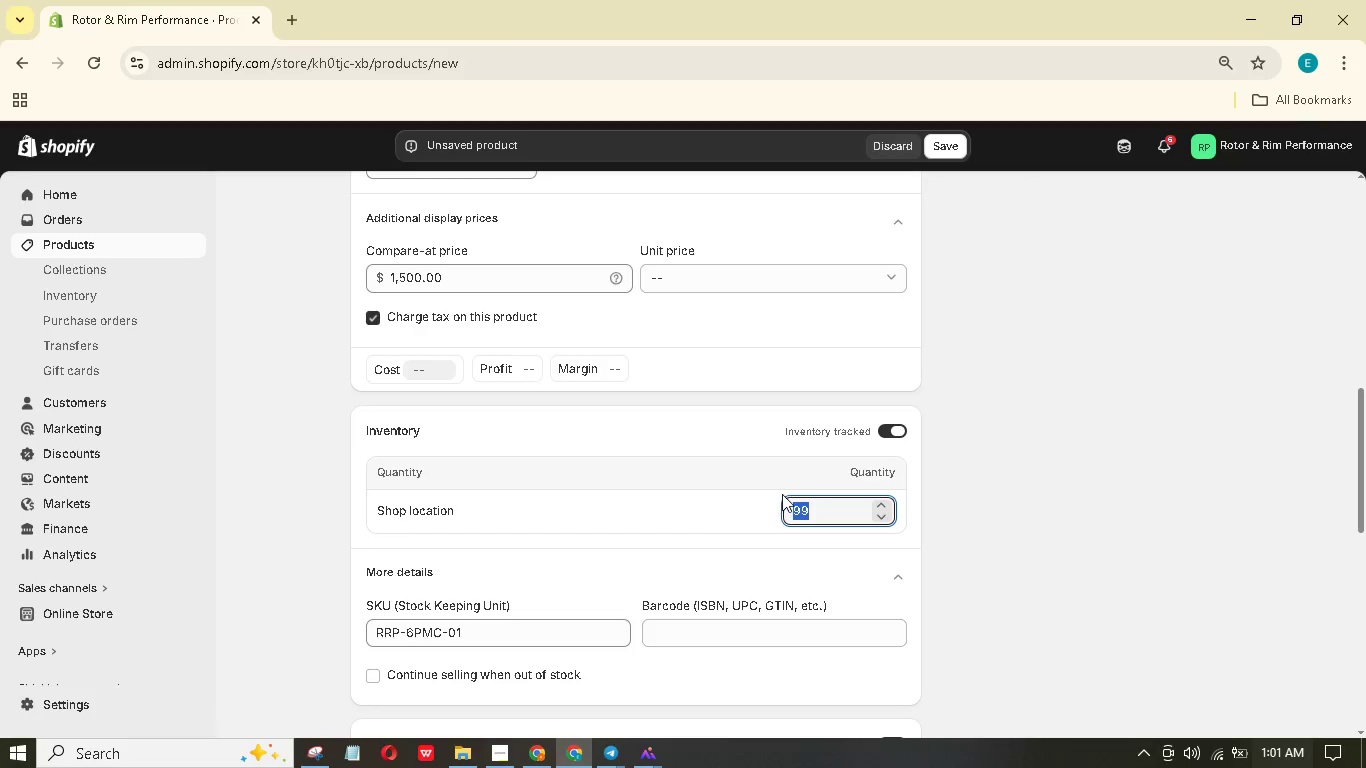 
key(Numpad1)
 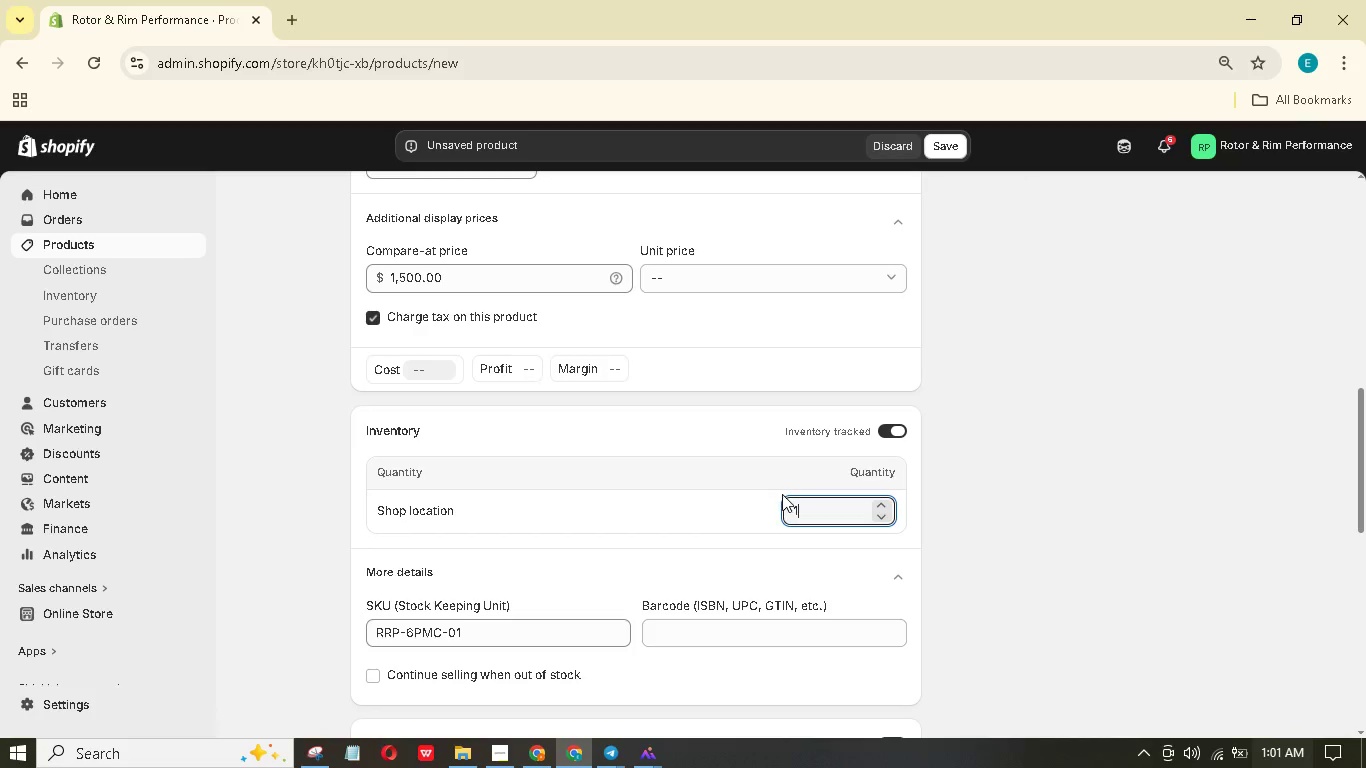 
key(Numpad0)
 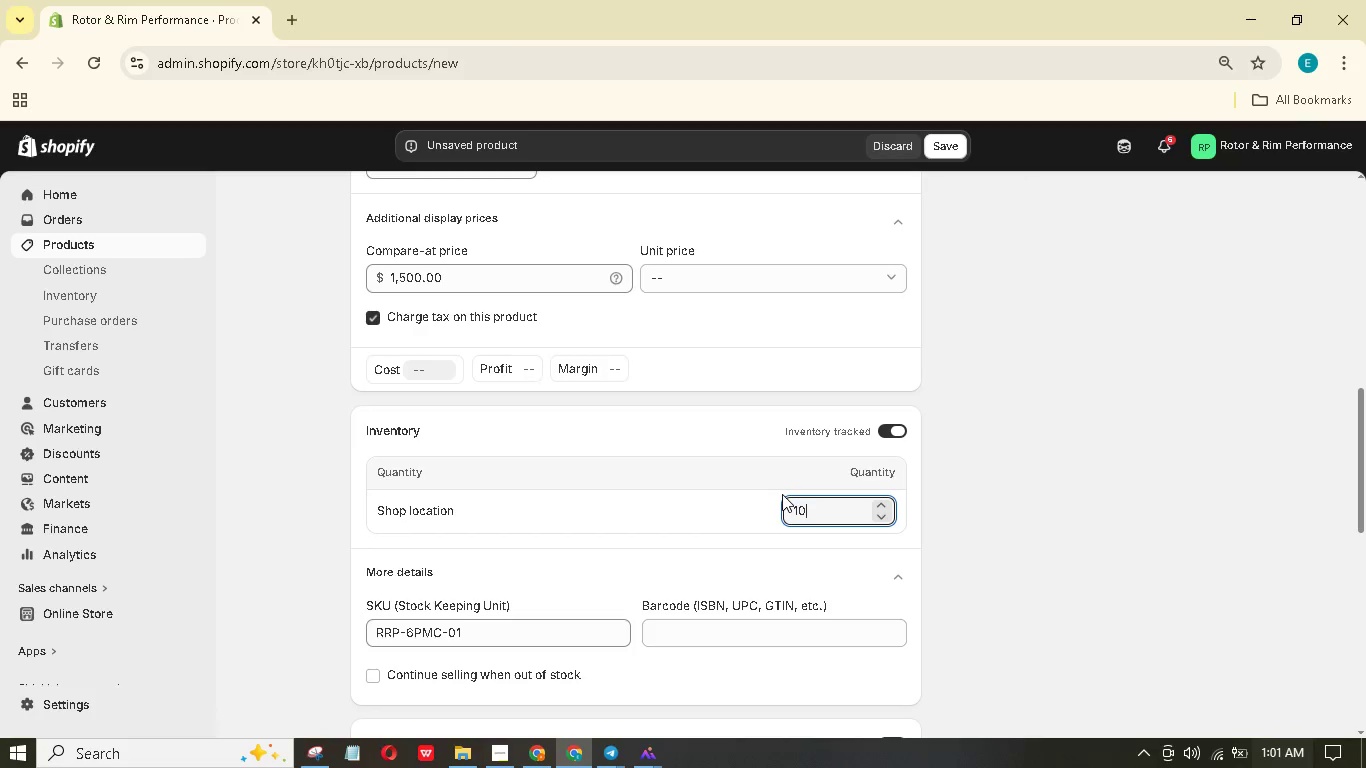 
key(Numpad0)
 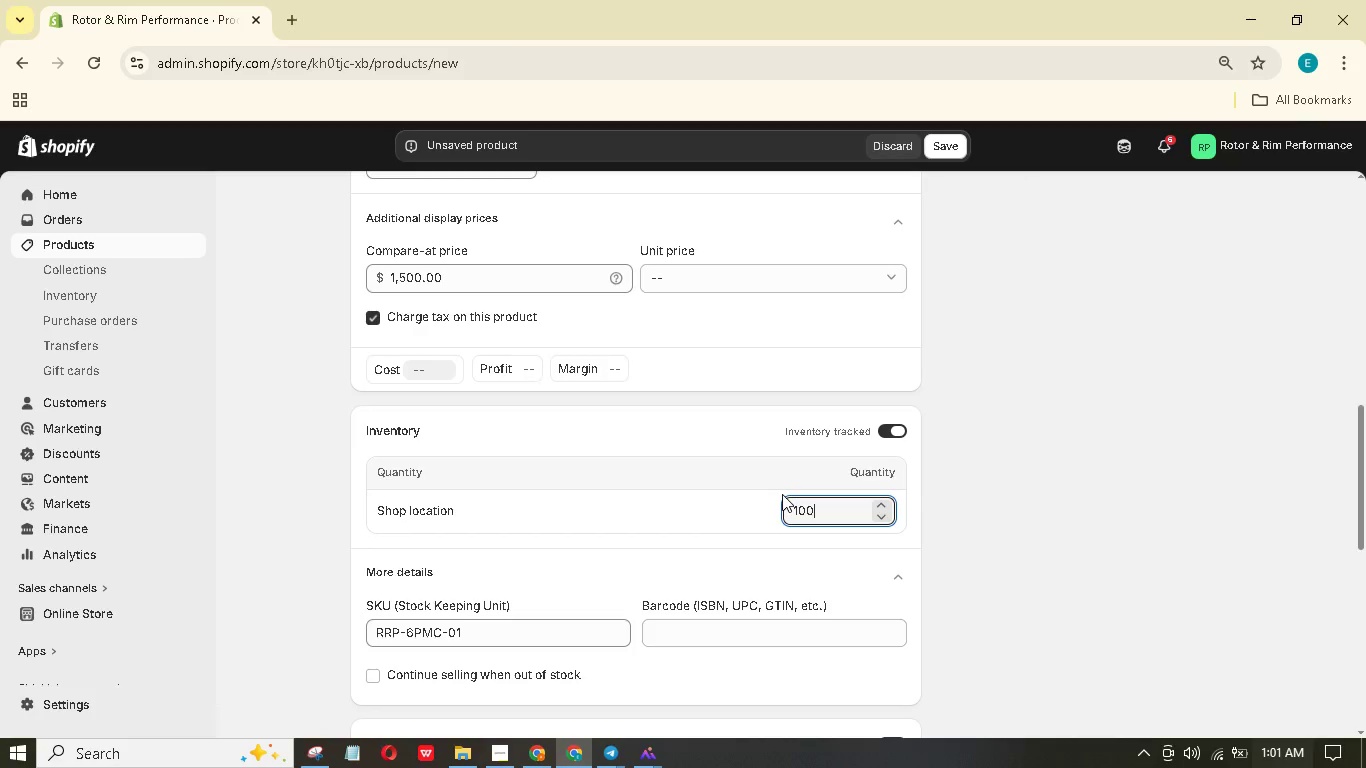 
scroll: coordinate [745, 508], scroll_direction: down, amount: 5.0
 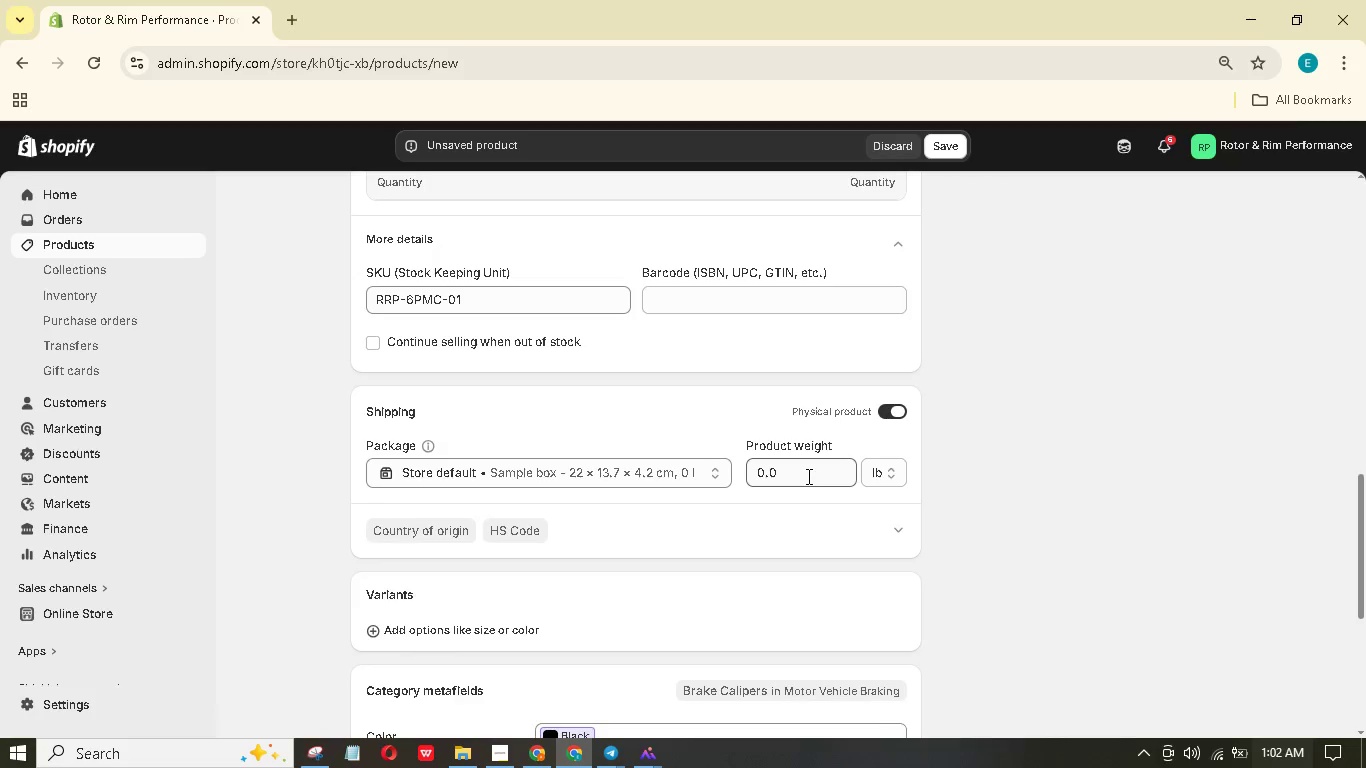 
left_click_drag(start_coordinate=[807, 476], to_coordinate=[736, 468])
 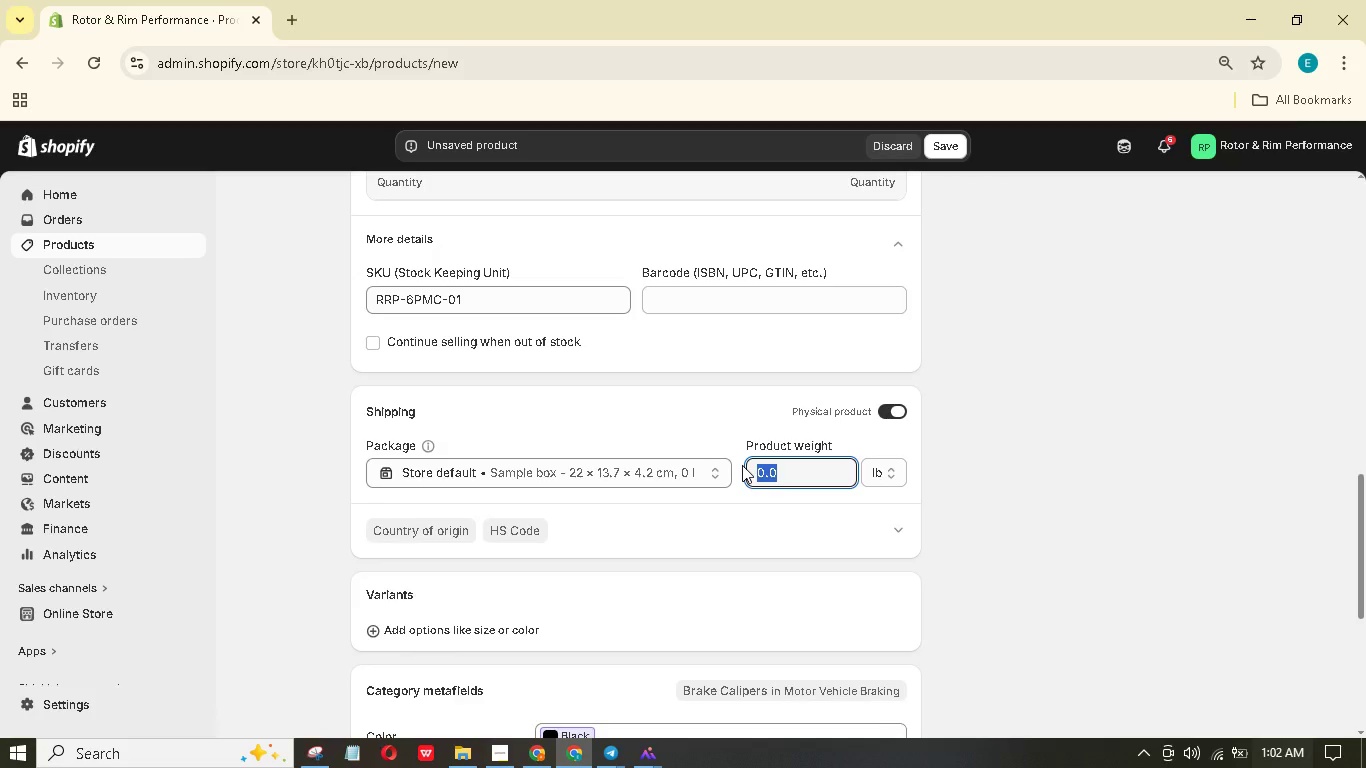 
key(Numpad7)
 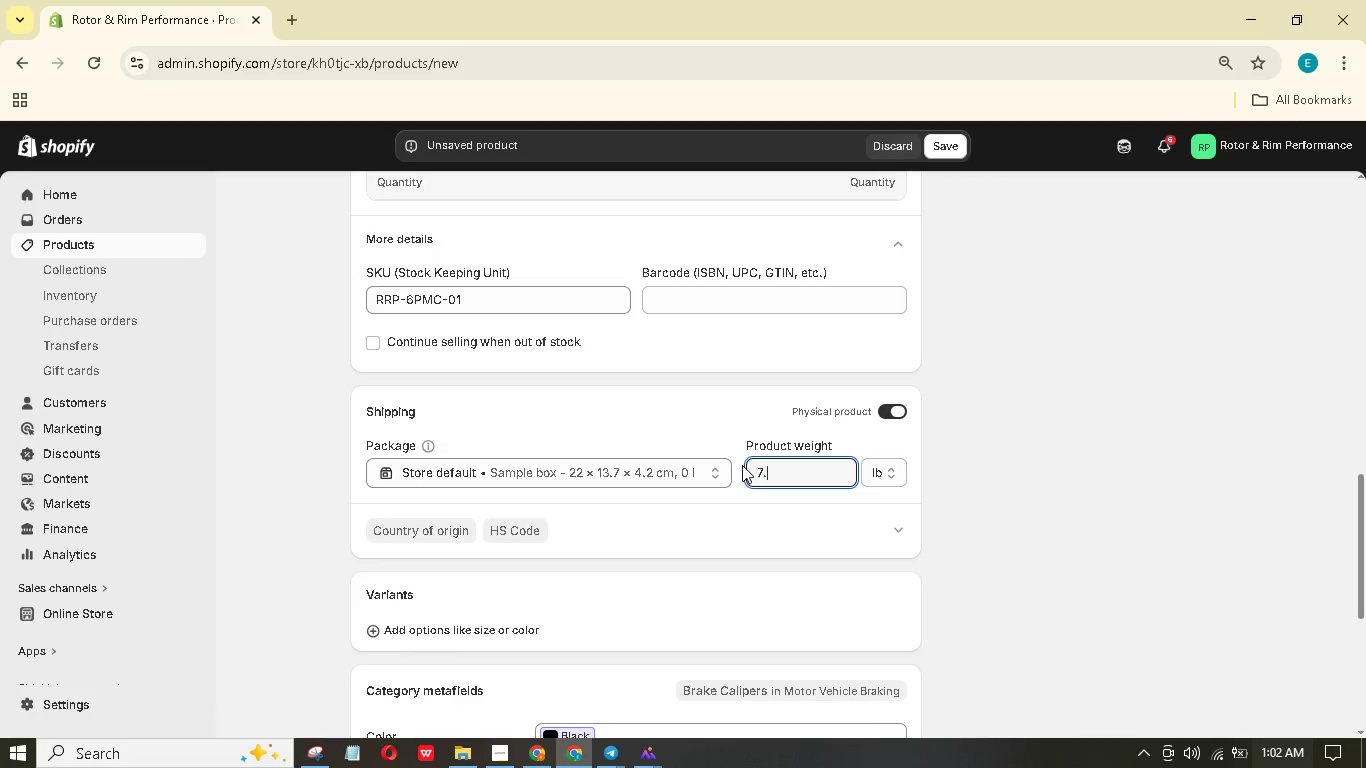 
key(NumpadDecimal)
 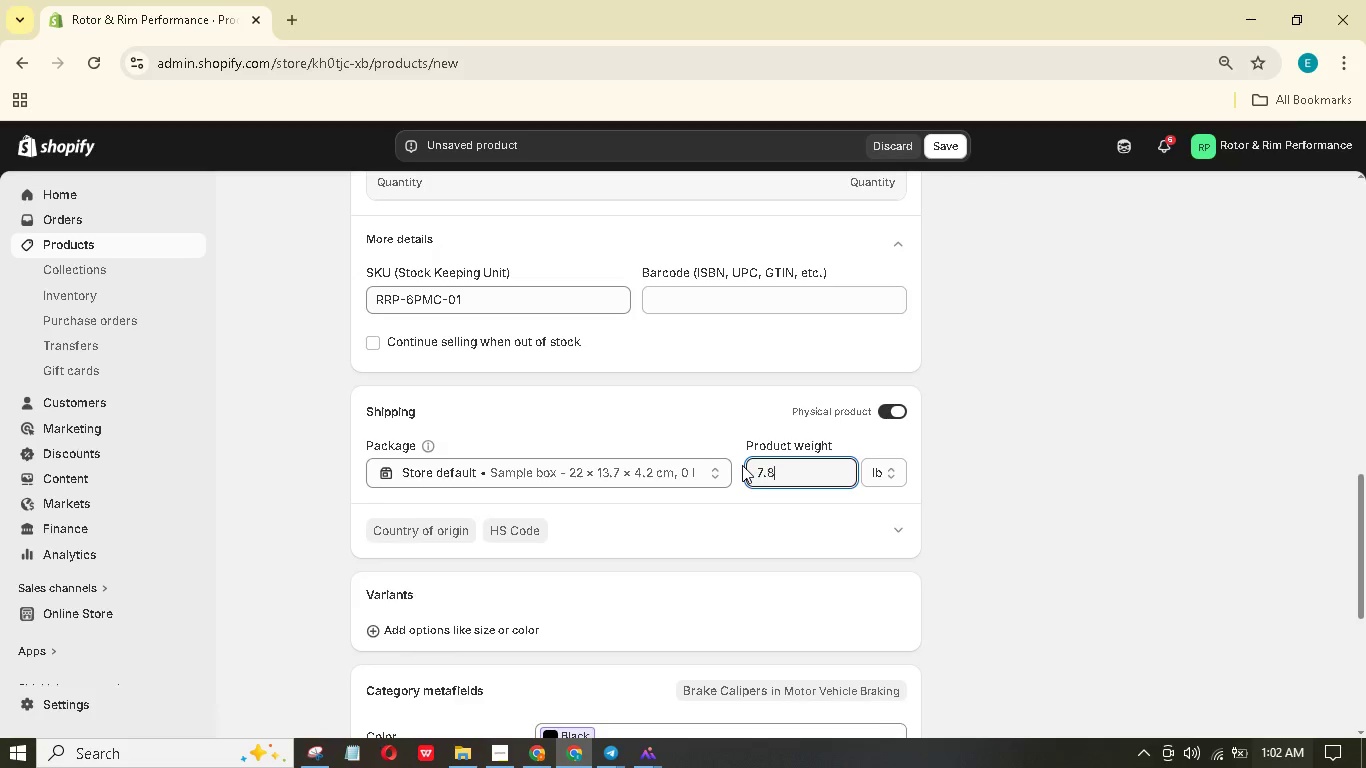 
key(Numpad8)
 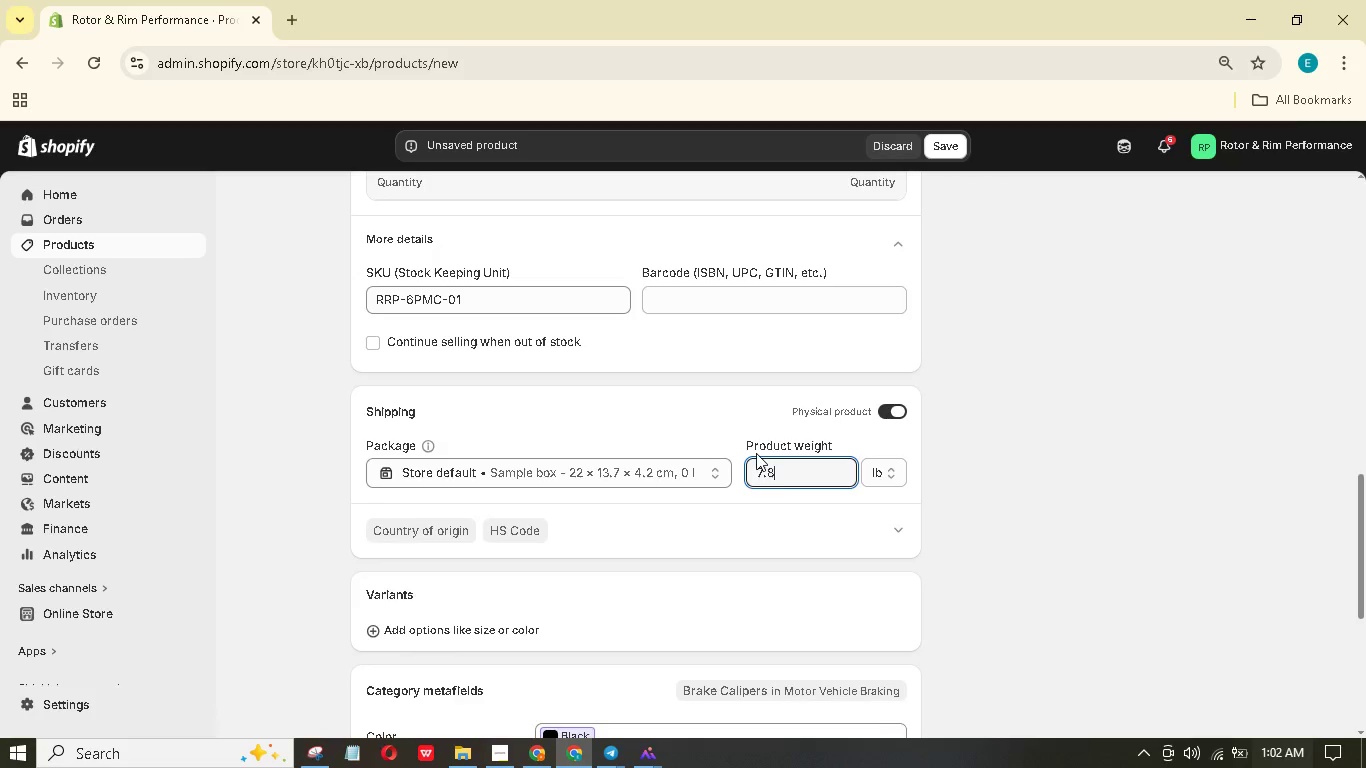 
scroll: coordinate [788, 494], scroll_direction: down, amount: 7.0
 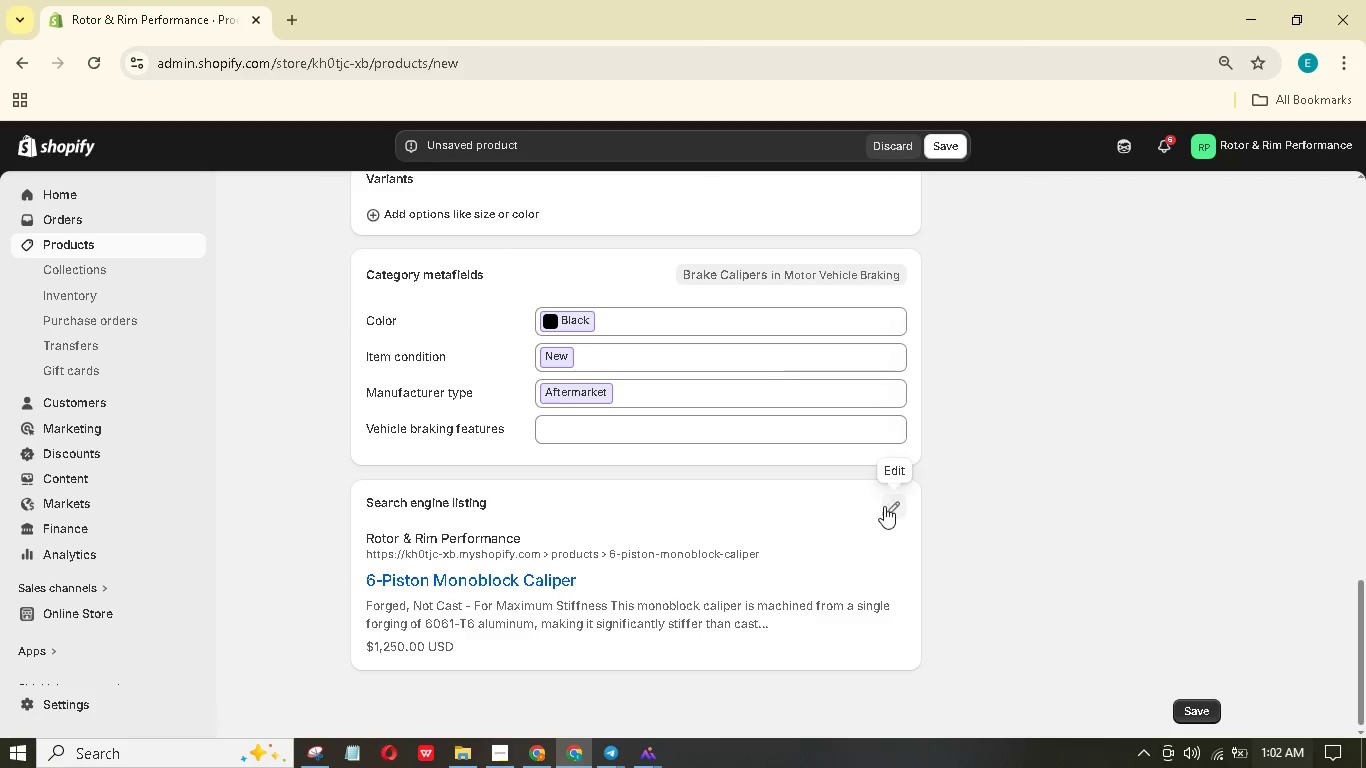 
left_click([896, 504])
 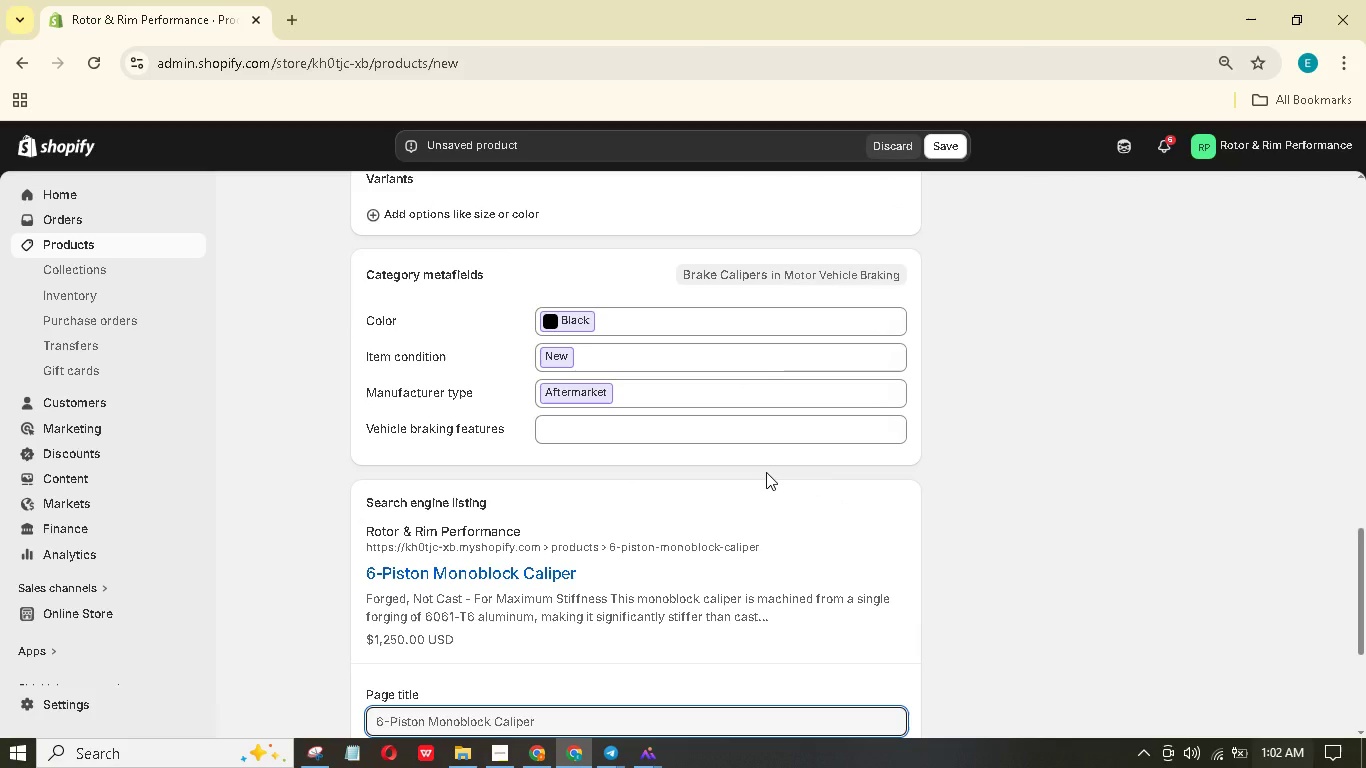 
scroll: coordinate [767, 471], scroll_direction: down, amount: 3.0
 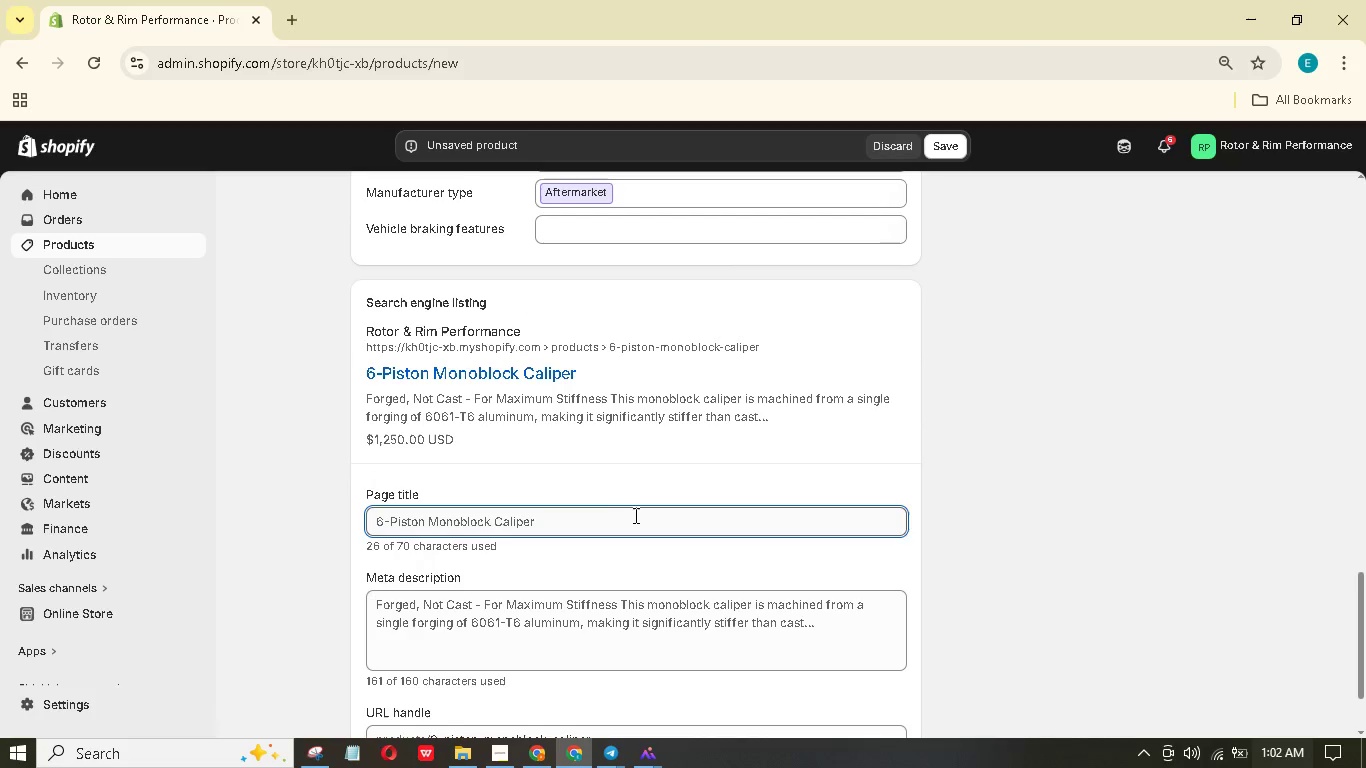 
left_click([635, 515])
 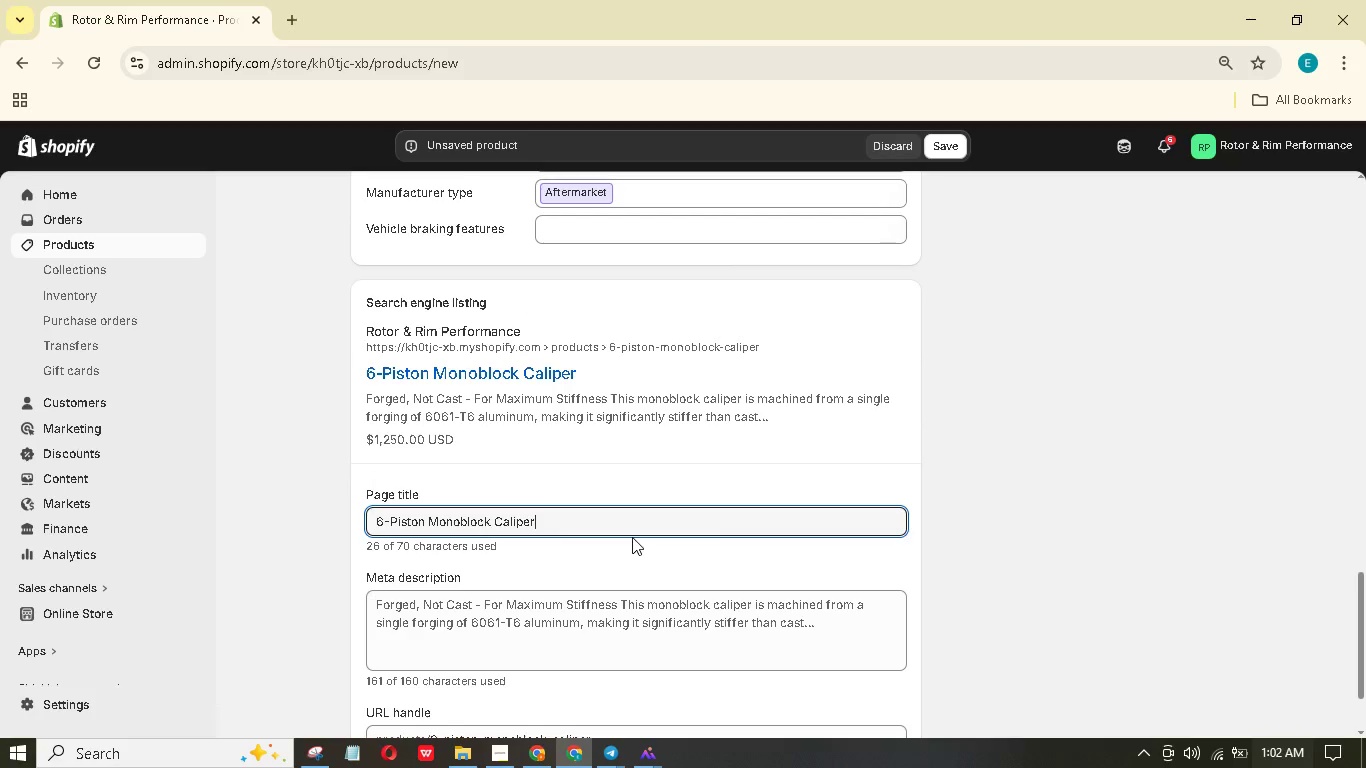 
key(Space)
 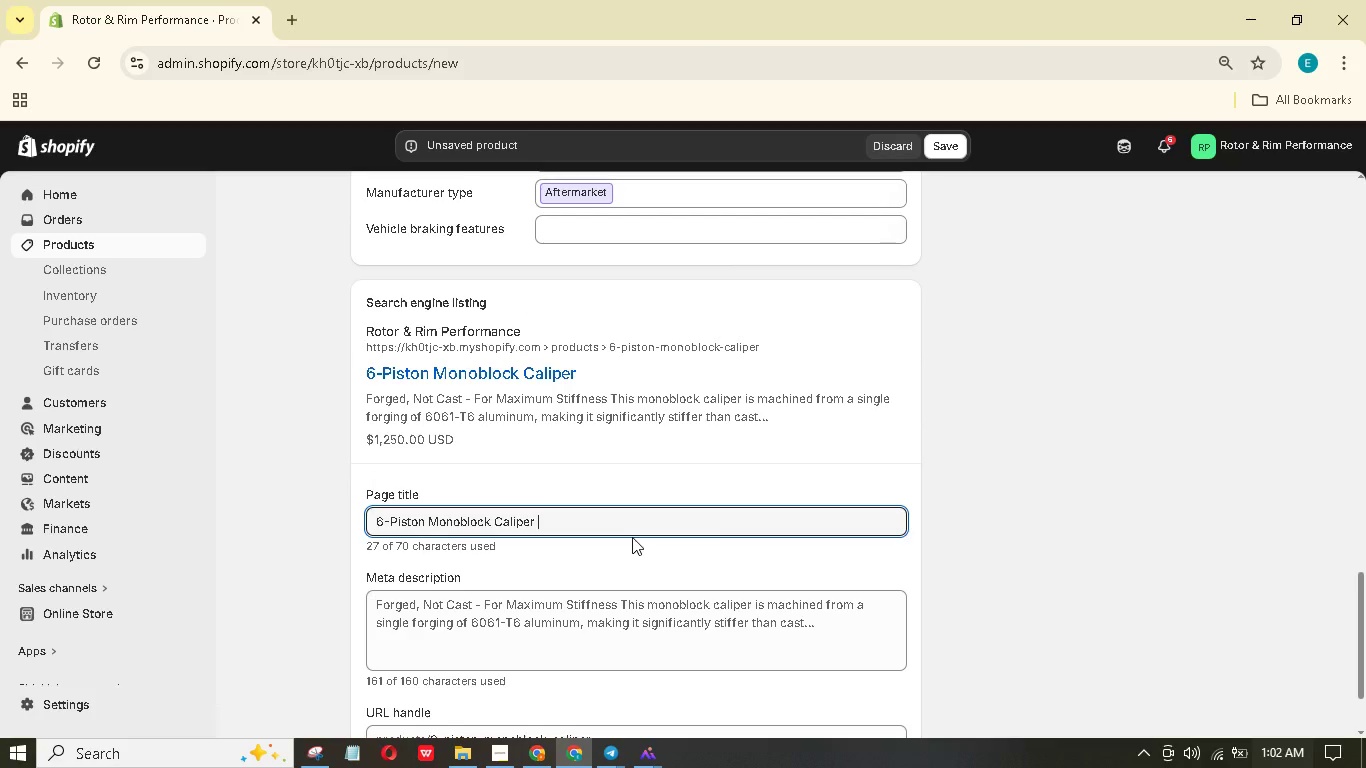 
key(Shift+Backslash)
 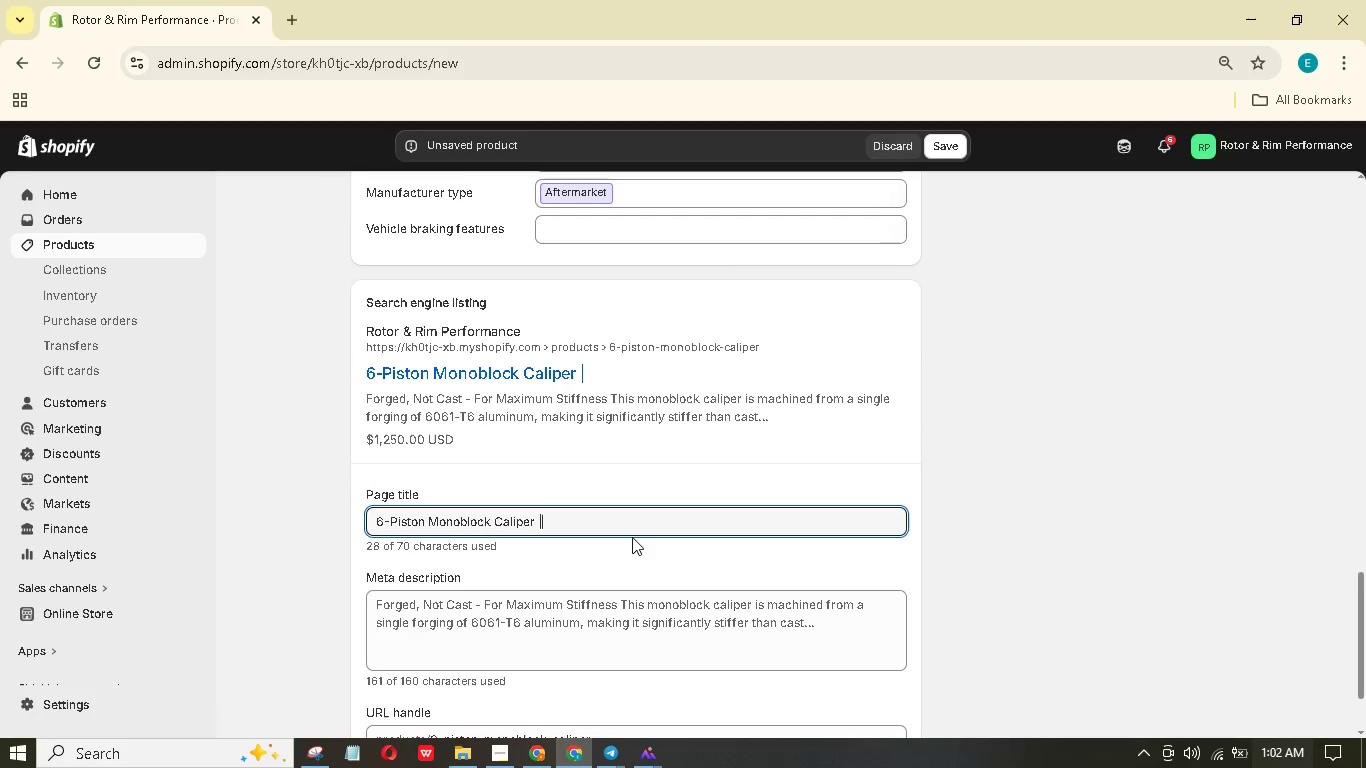 
key(Space)
 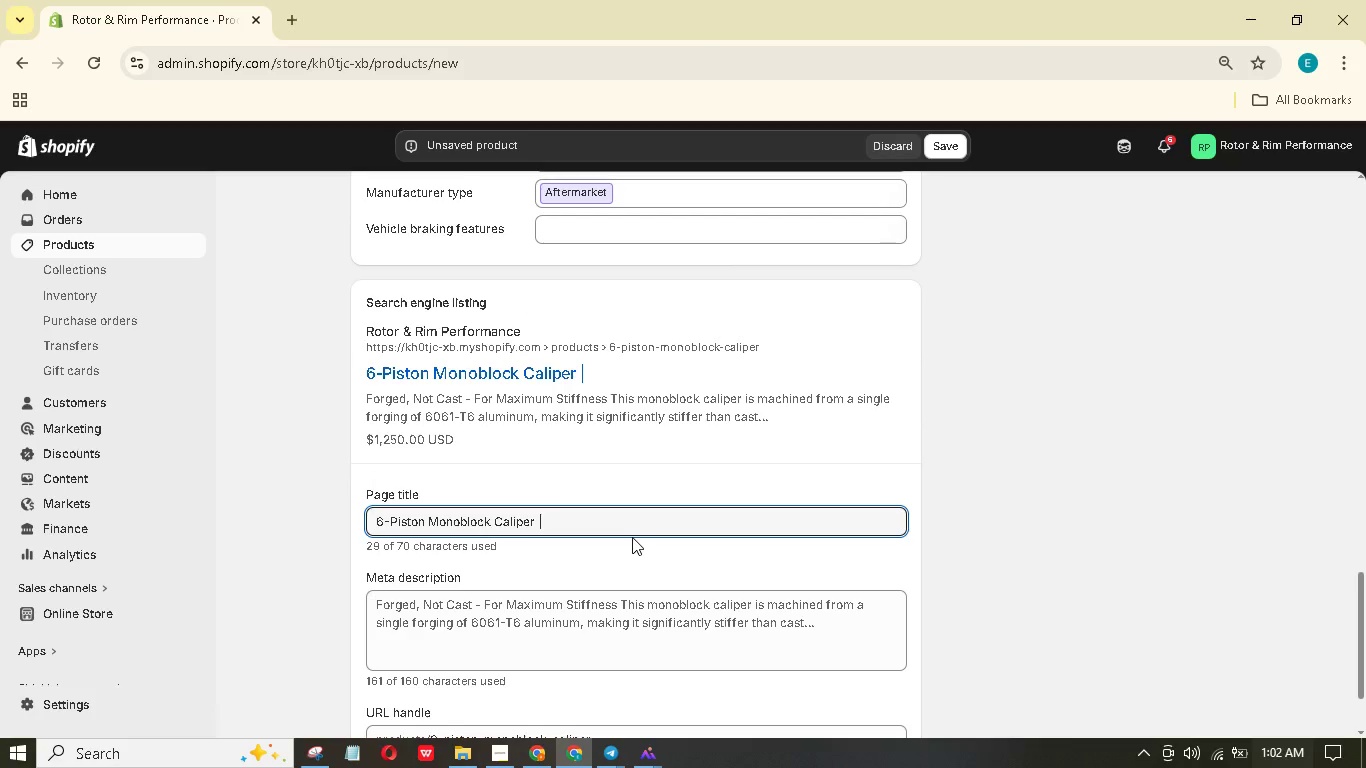 
type(Forged - Track | Rotor & Rim)
 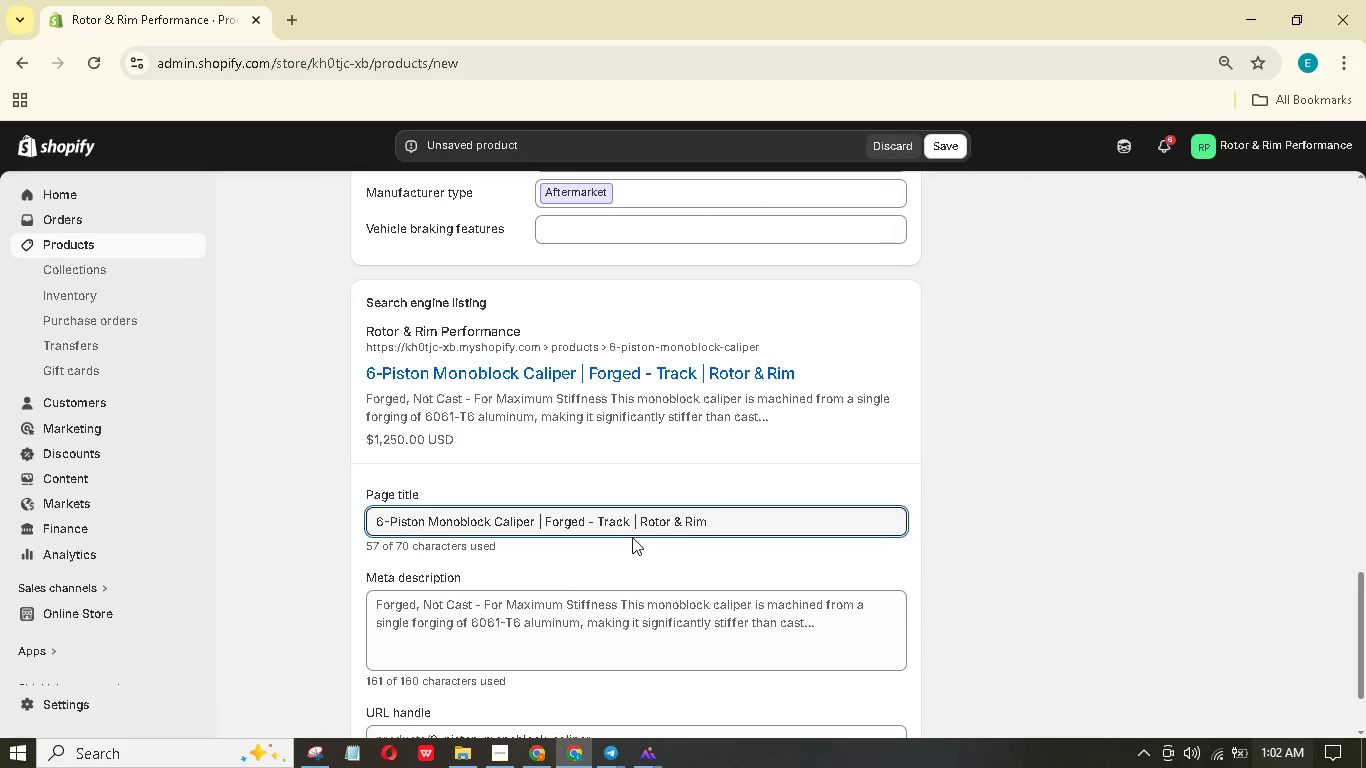 
key(Control+A)
 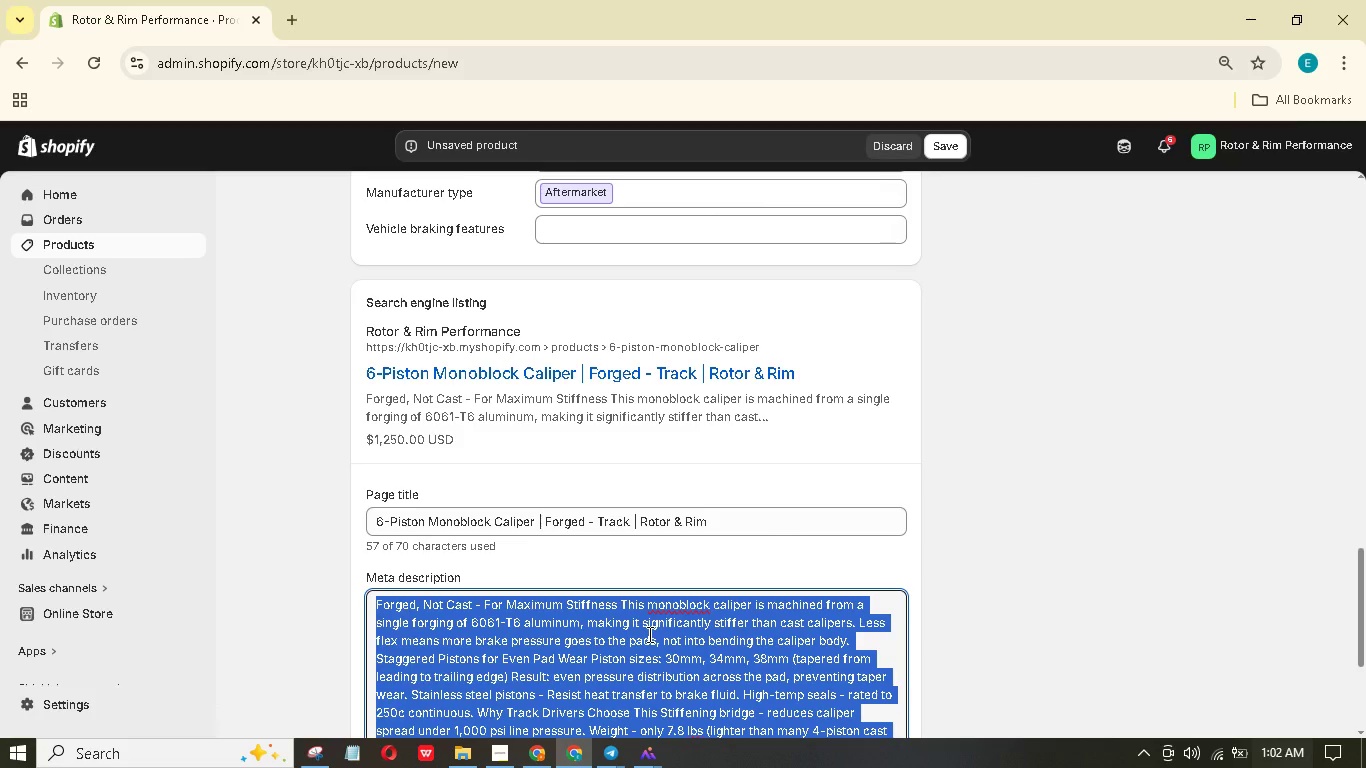 
key(Backspace)
 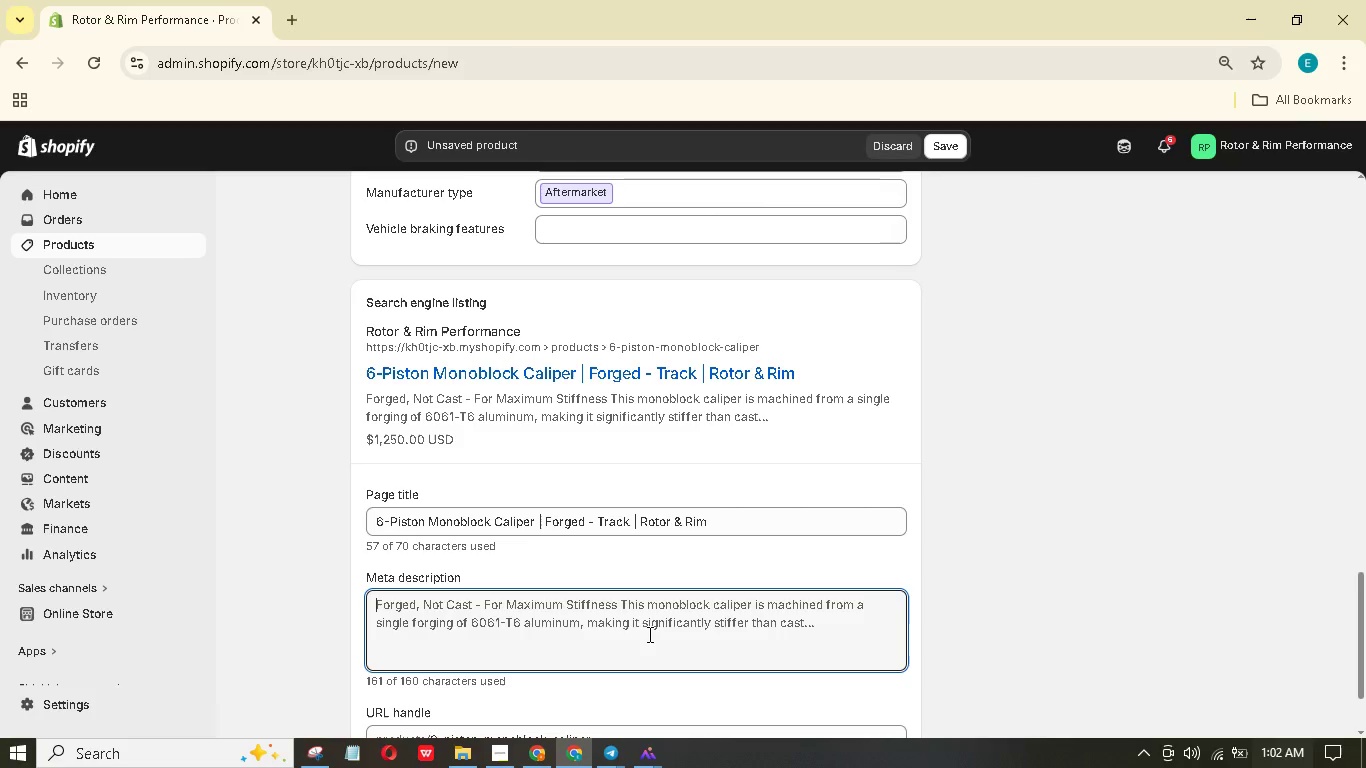 
type(Forged 6-piston monoblock caliper for track racing. Staggered pistons, high-temp seals, stiff bridge. Race-proven design. Upgrade now.)
 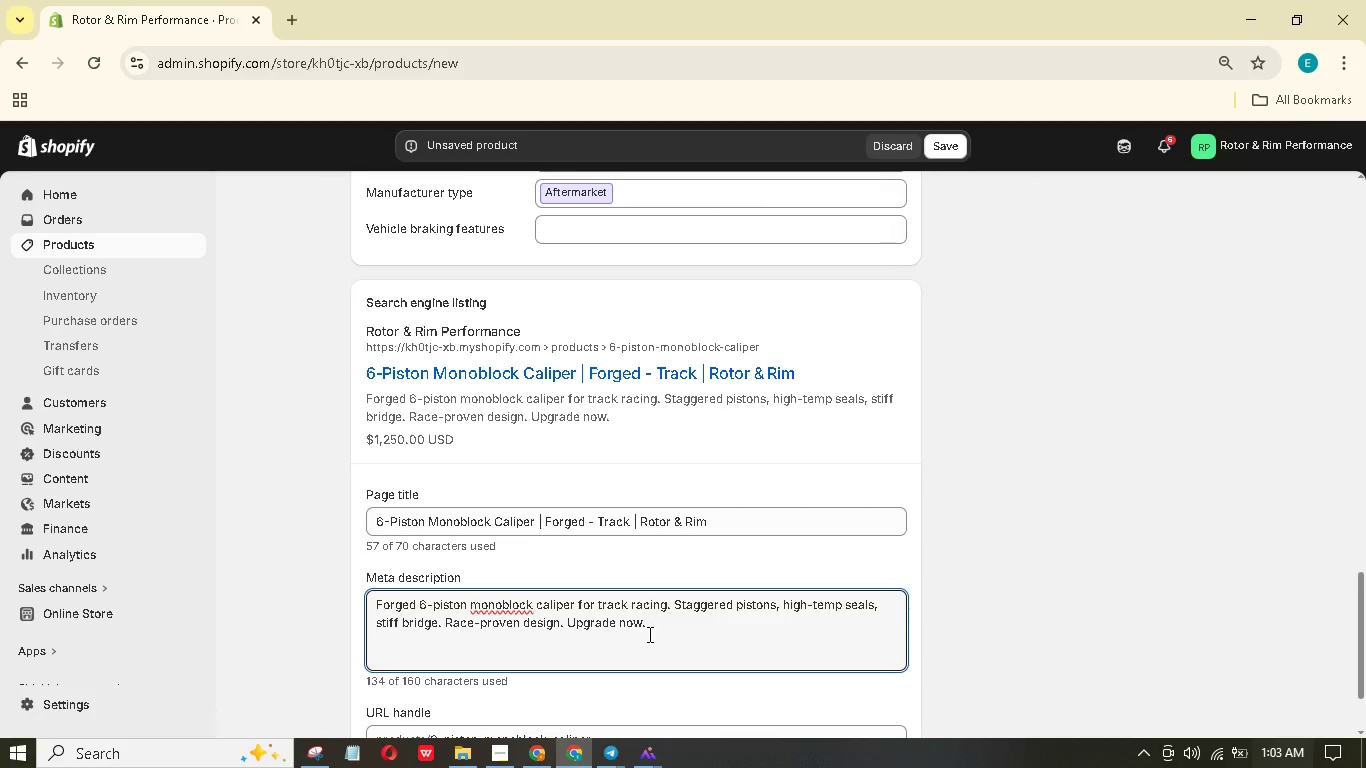 
wait(5.97)
 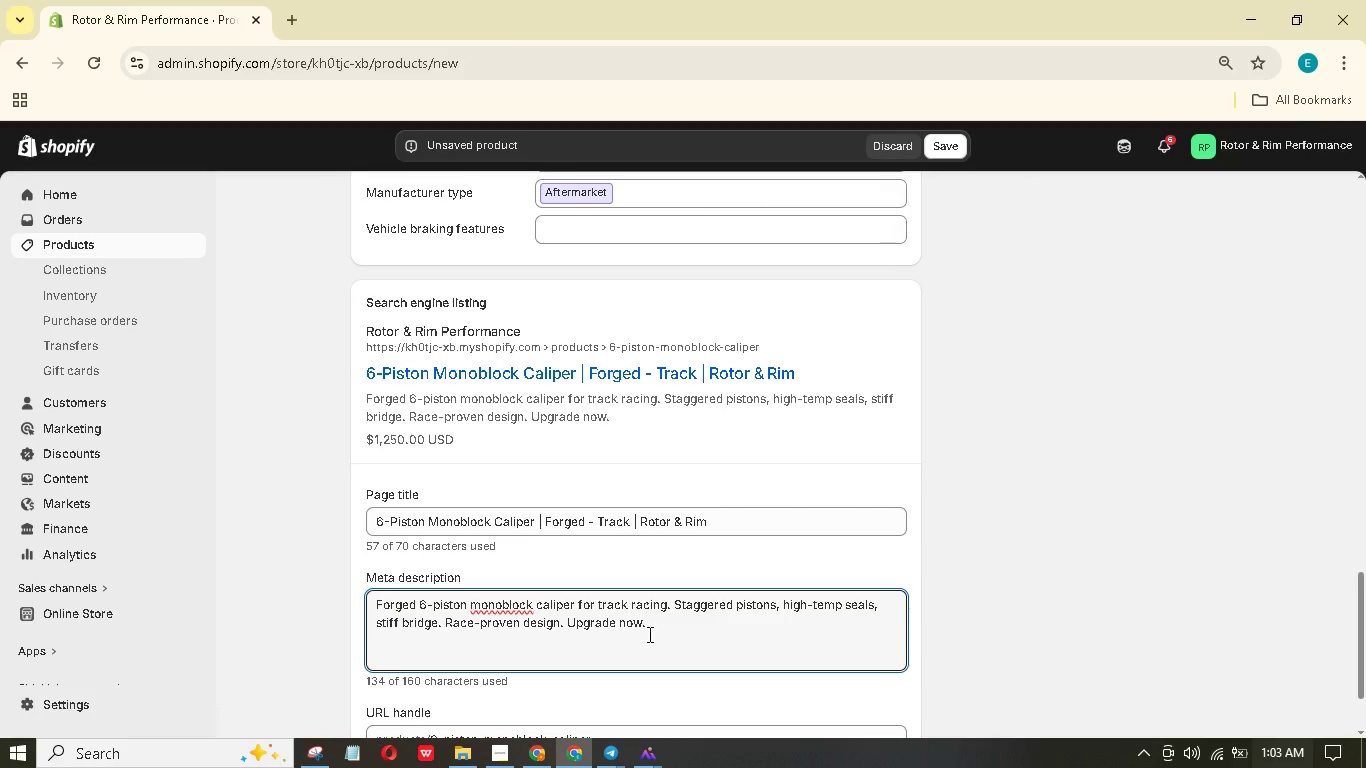 
scroll: coordinate [781, 554], scroll_direction: up, amount: 13.0
 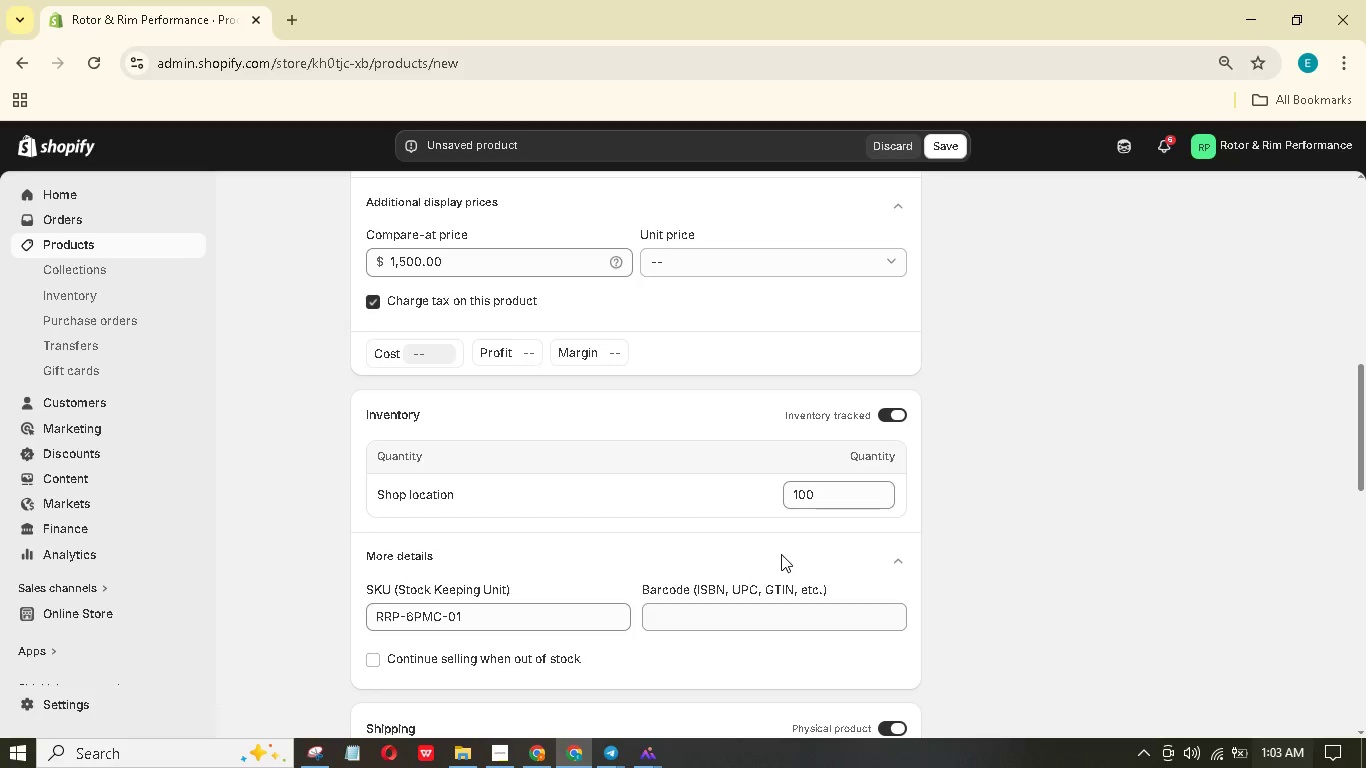 
scroll: coordinate [781, 554], scroll_direction: down, amount: 3.0
 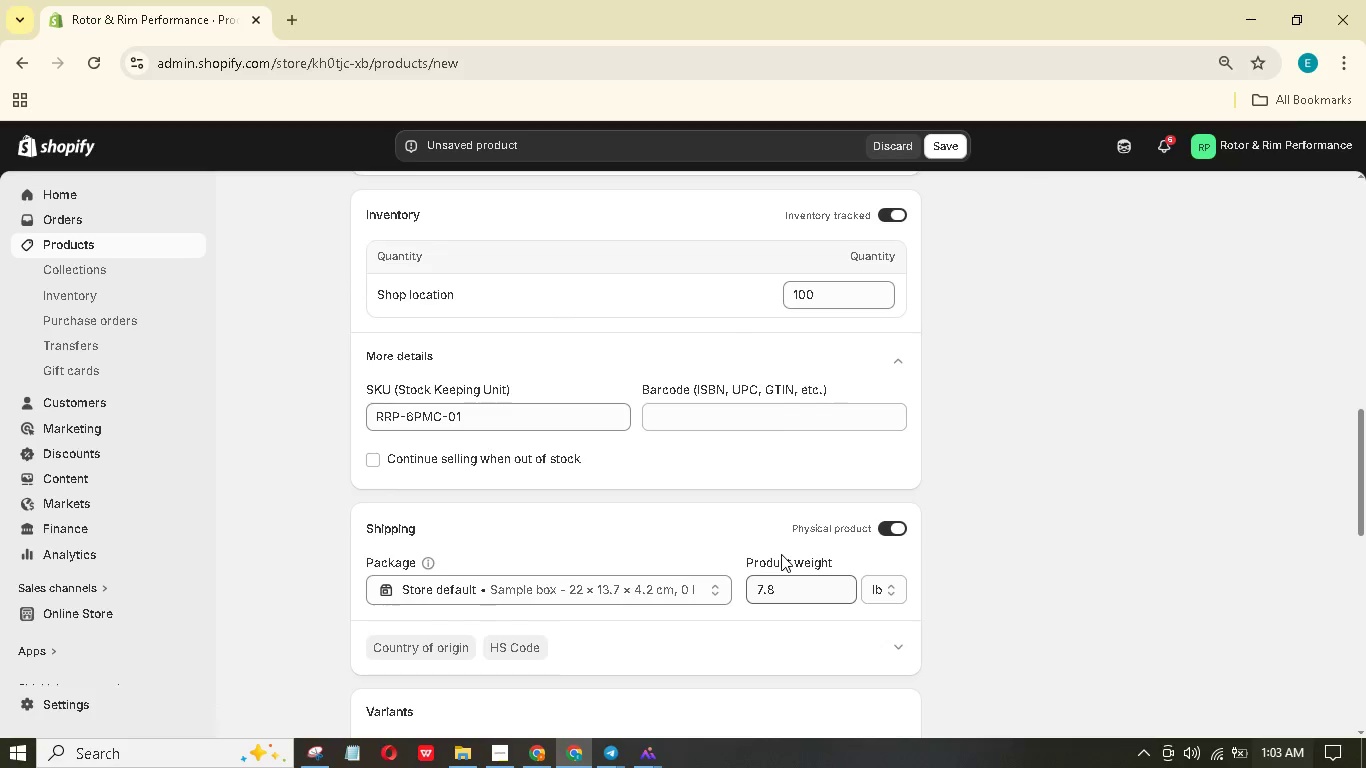 
scroll: coordinate [817, 452], scroll_direction: up, amount: 32.0
 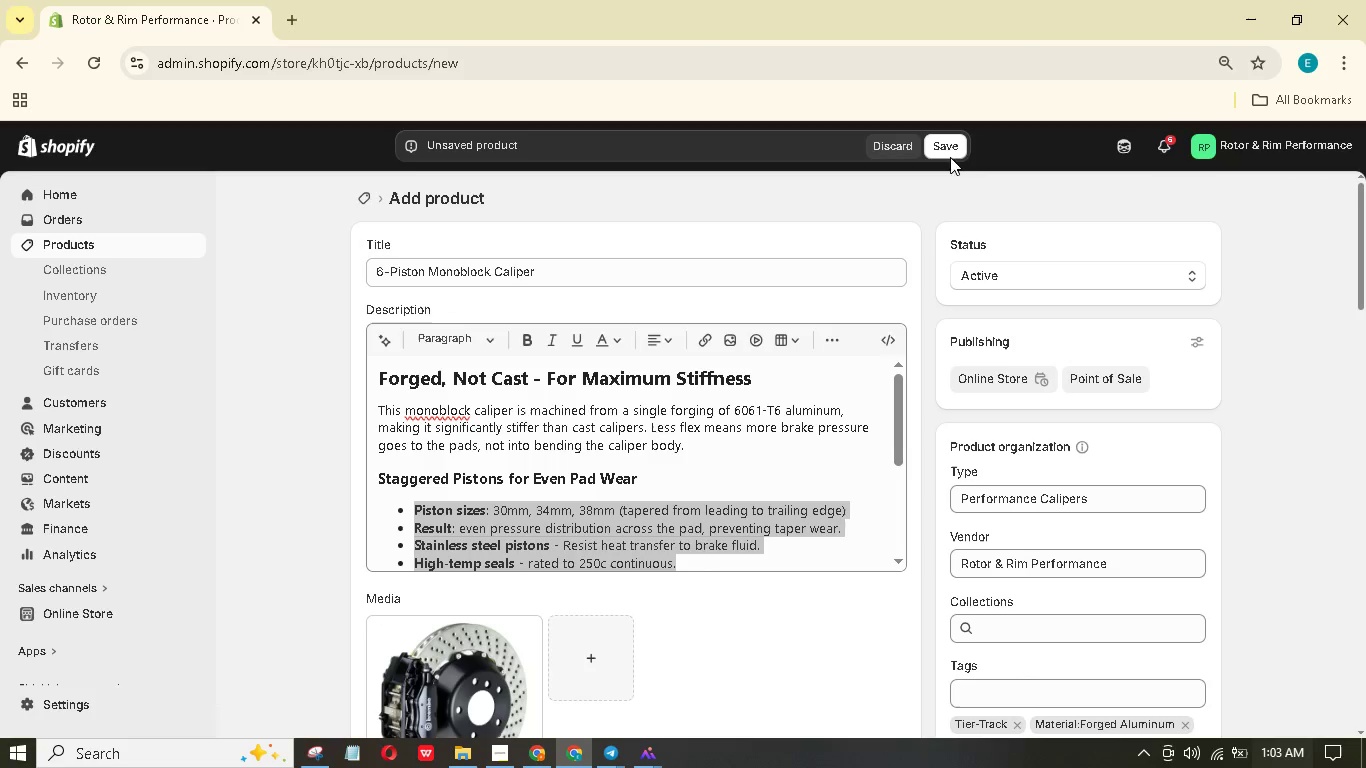 
left_click([951, 143])
 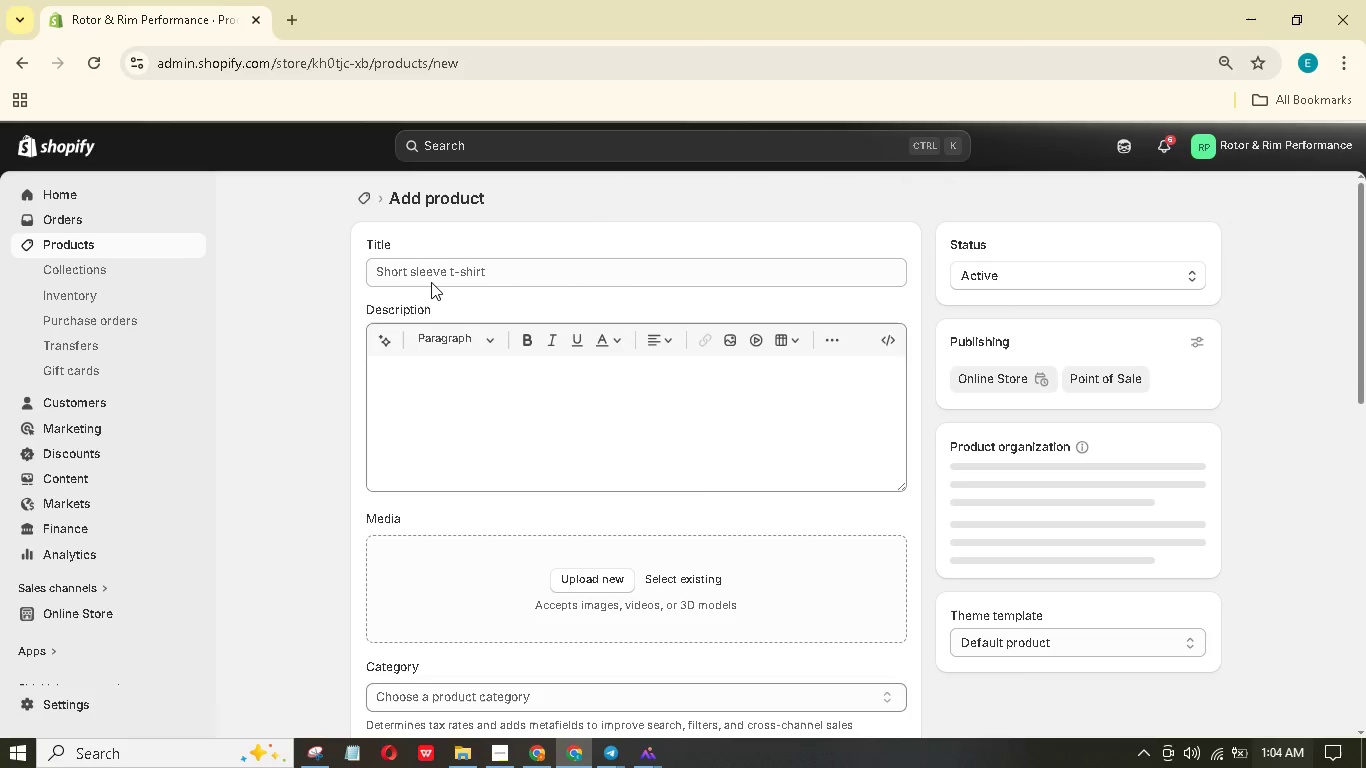 
wait(19.95)
 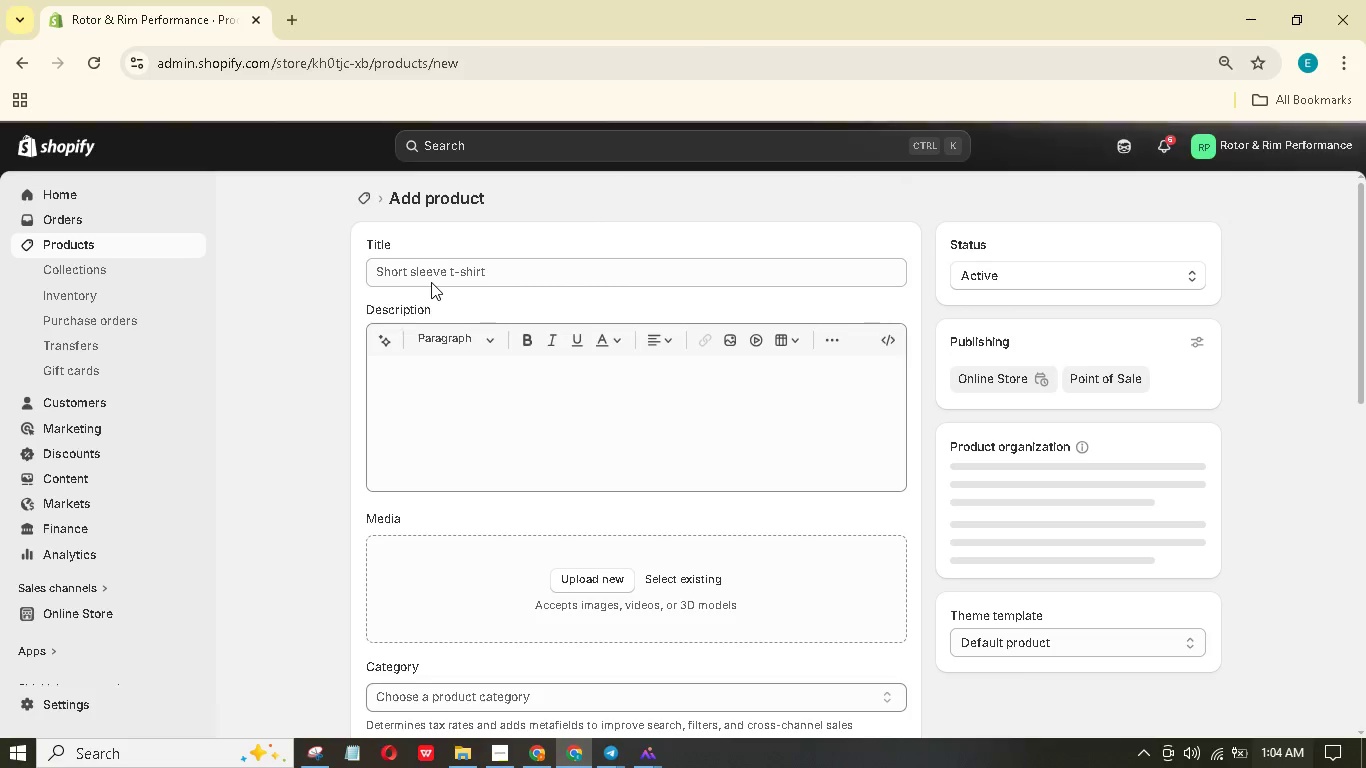 
type(High-Carbon Street Rotor)
 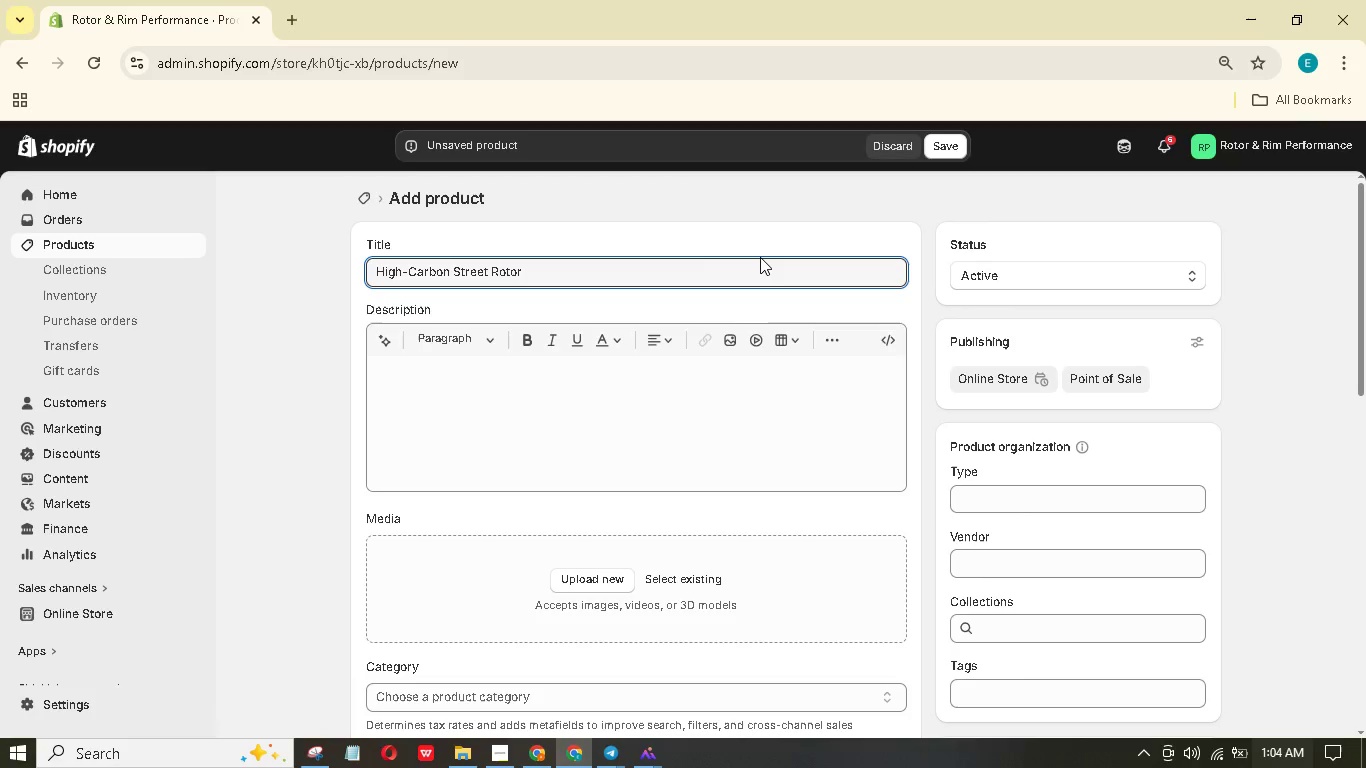 
left_click([471, 393])
 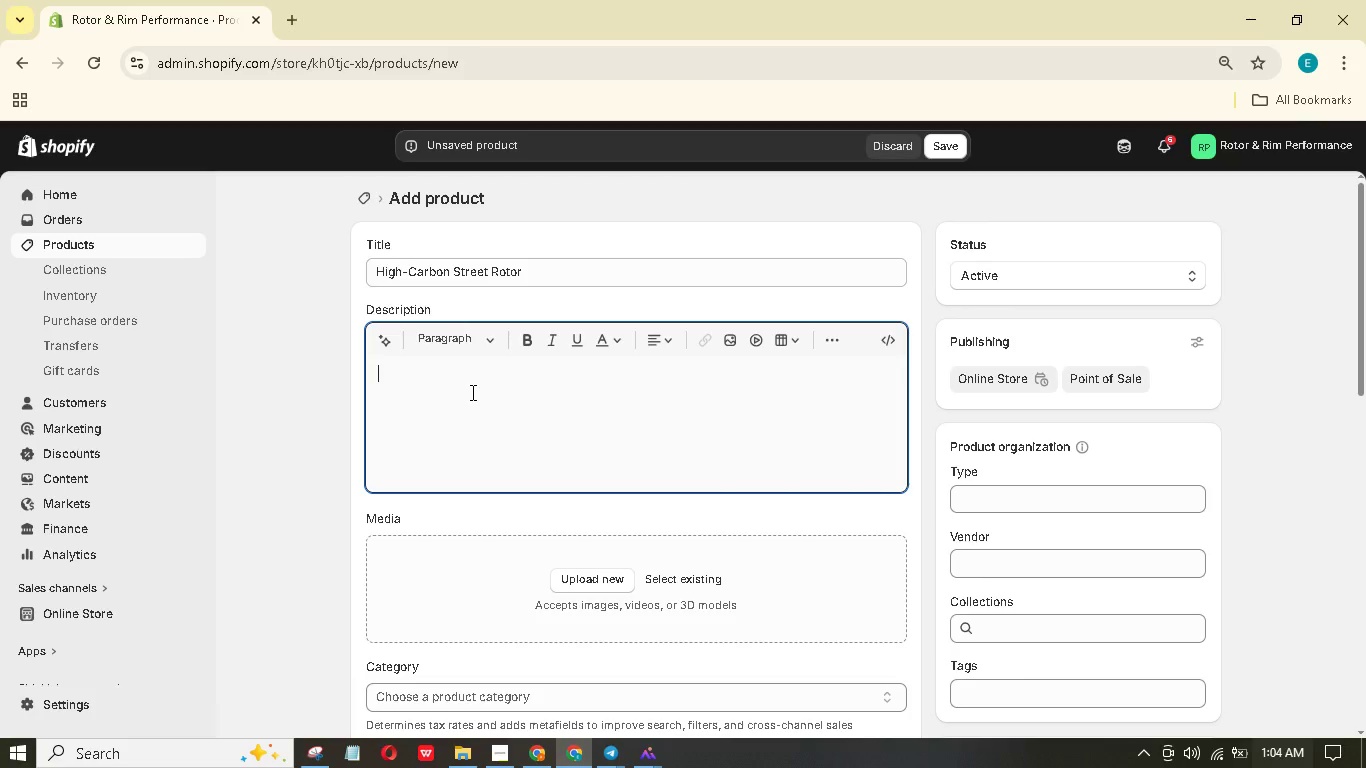 
wait(5.25)
 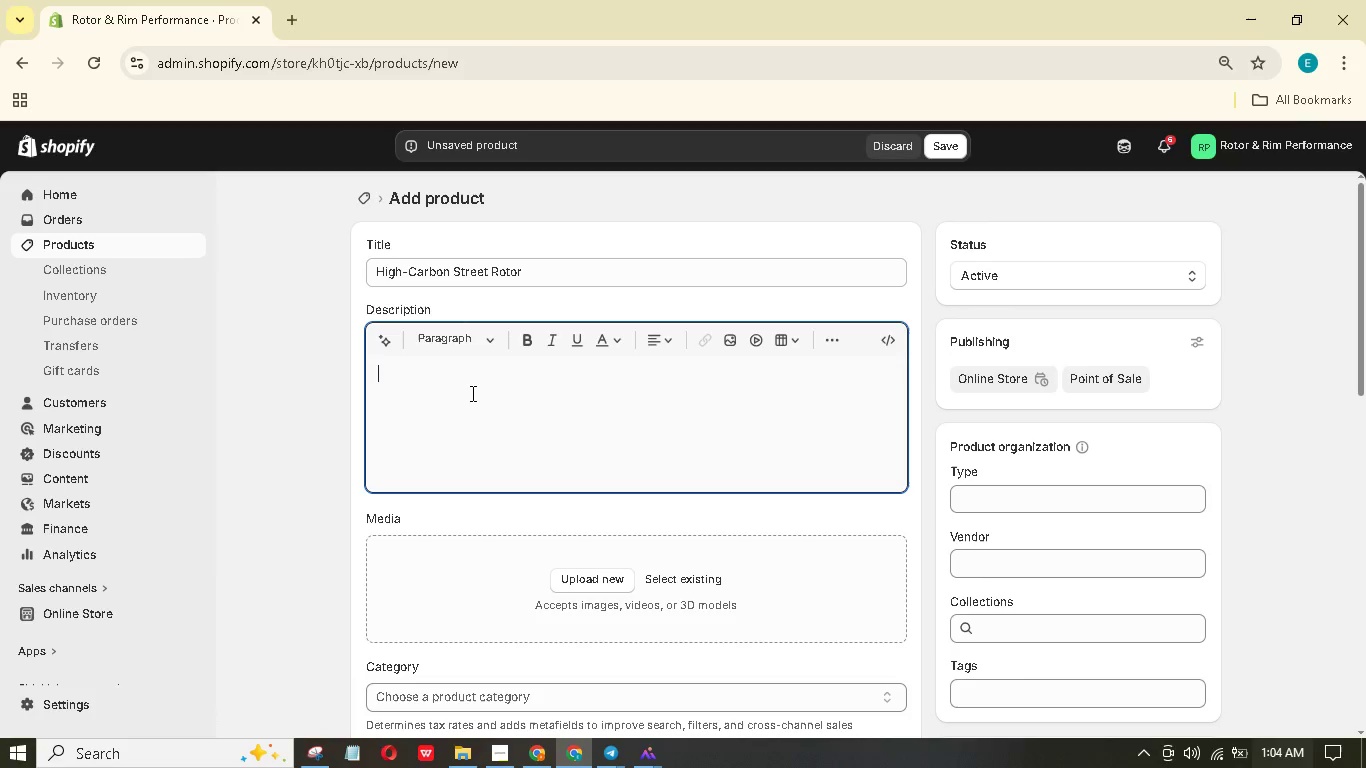 
type(The Bet of BOth)
key(Backspace)
key(Backspace)
key(Backspace)
type(Oth)
key(Backspace)
key(Backspace)
key(Backspace)
type(oth)
 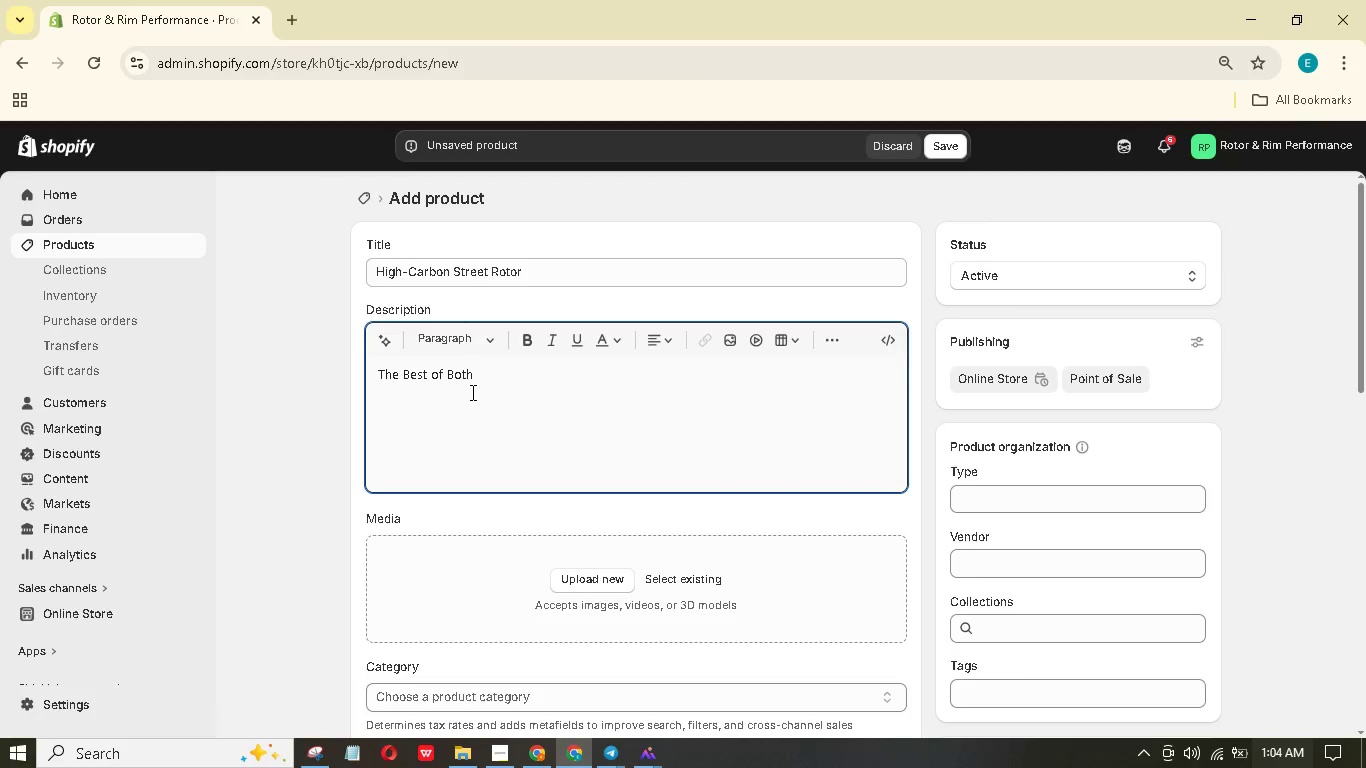 
 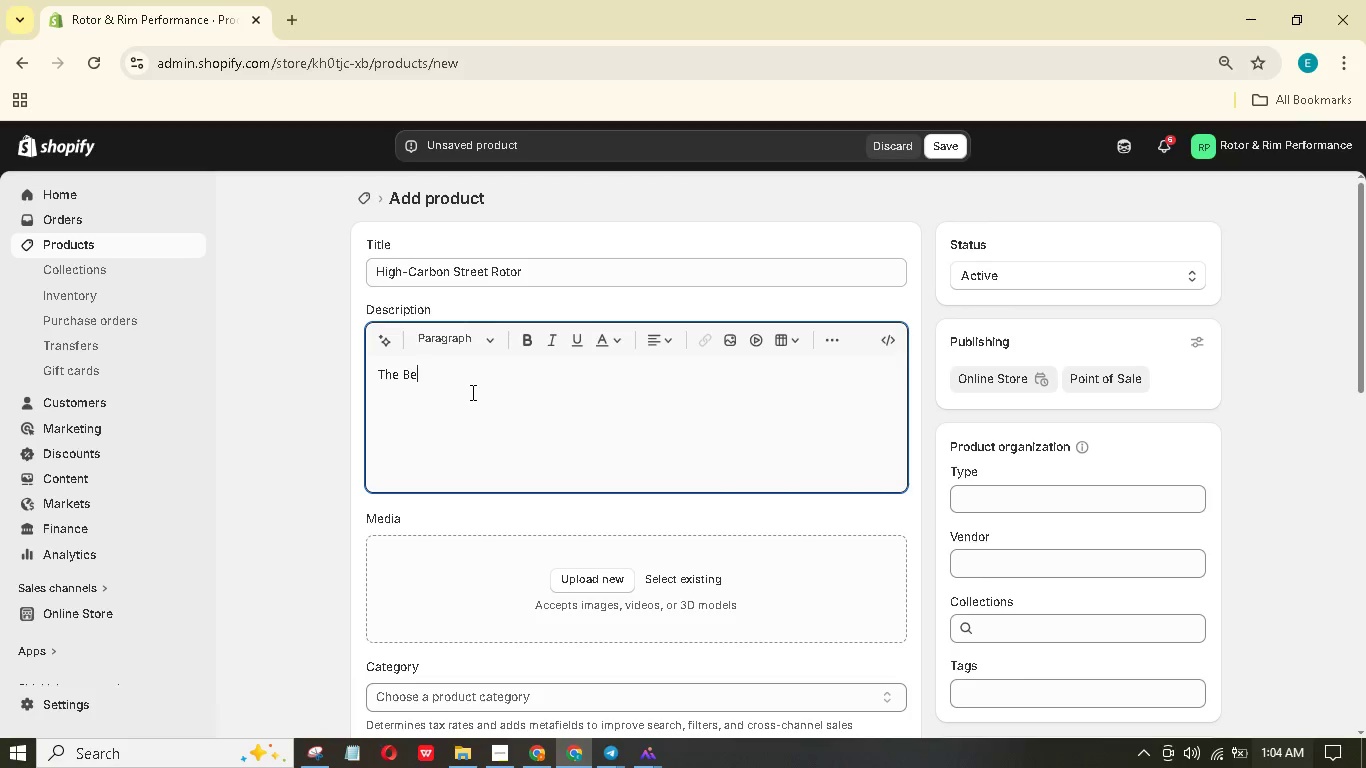 
hold_key(key=S, duration=0.44)
 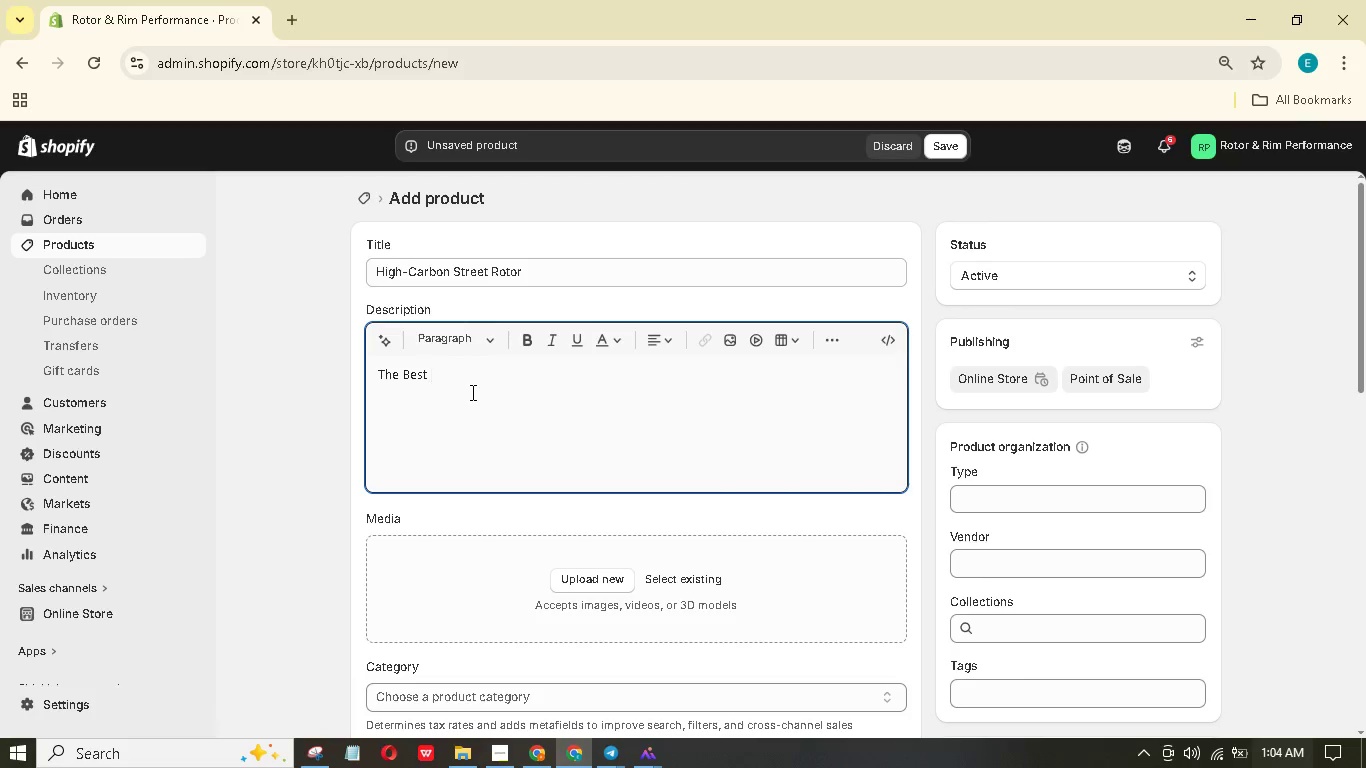 
type( Worlds for Street USe)
key(Backspace)
key(Backspace)
type(se)
 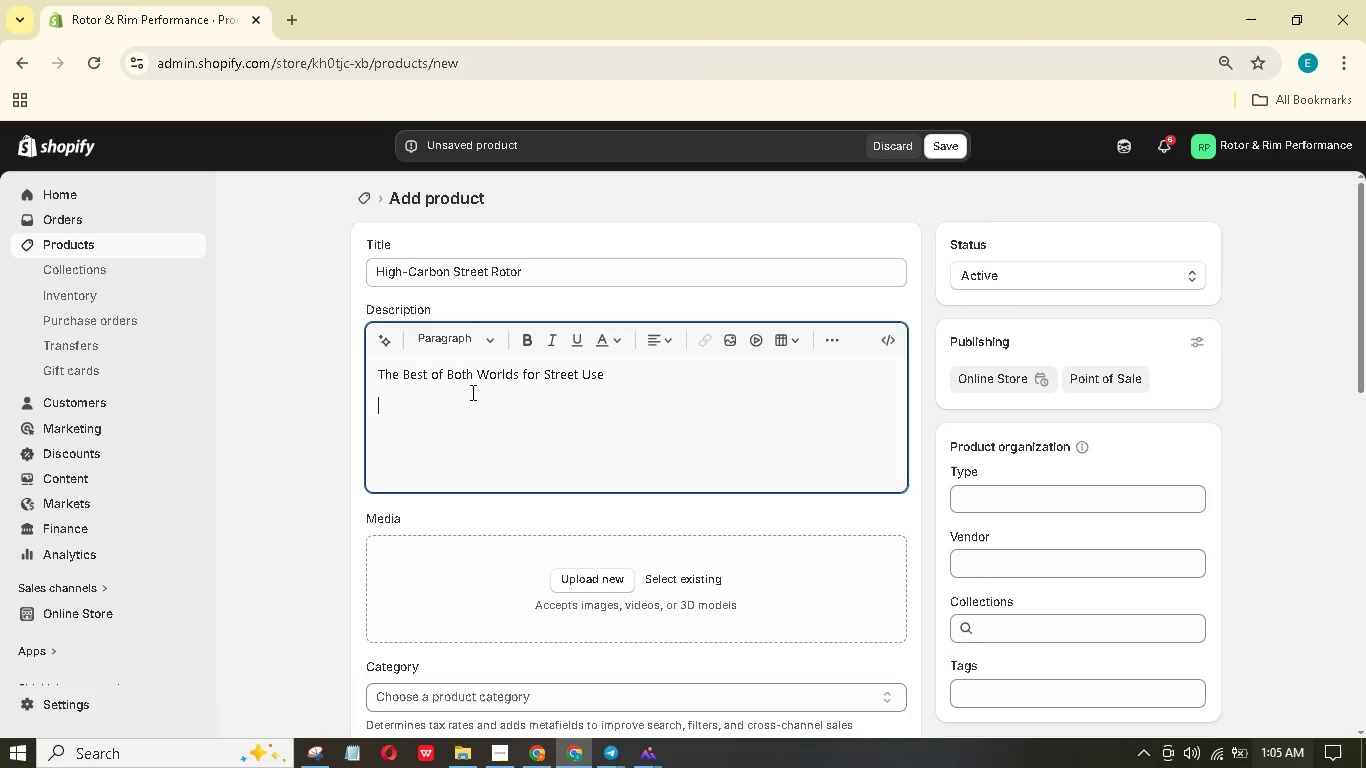 
 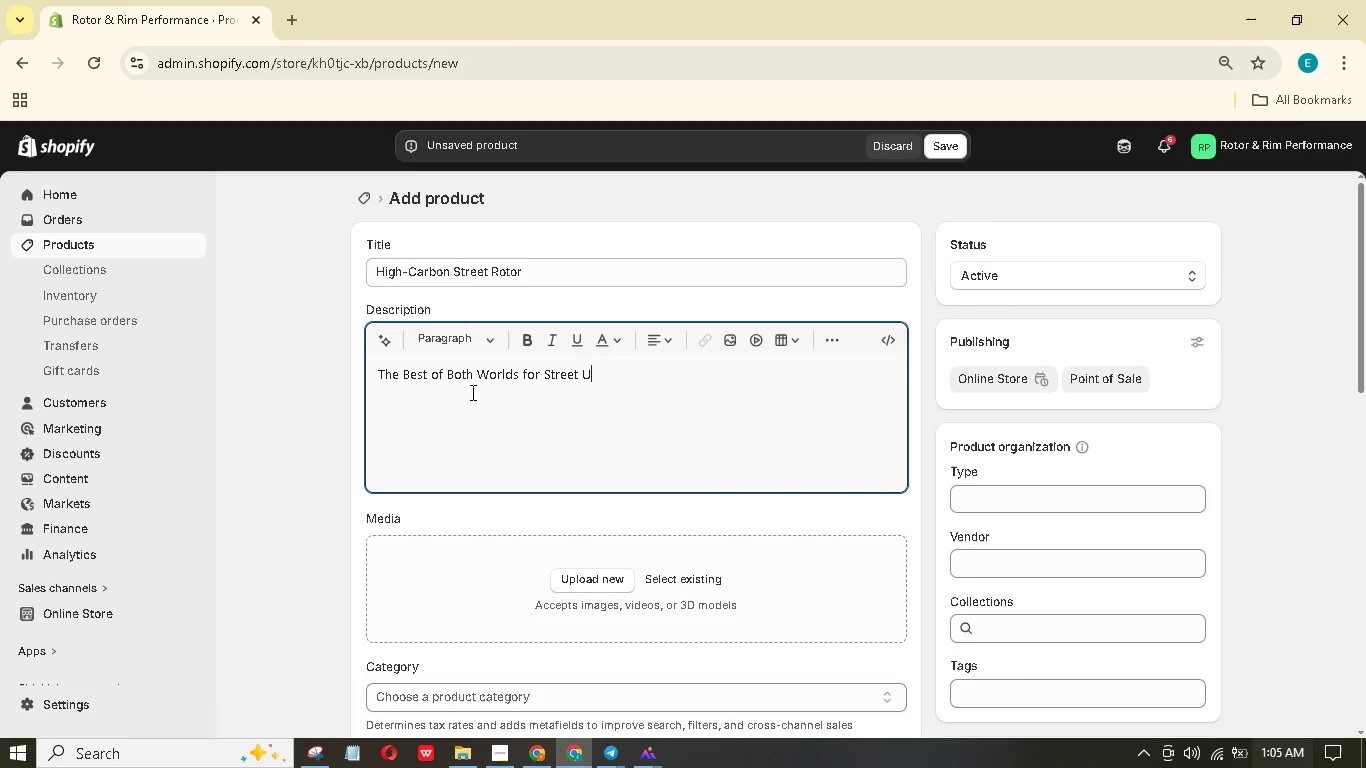 
key(Enter)
 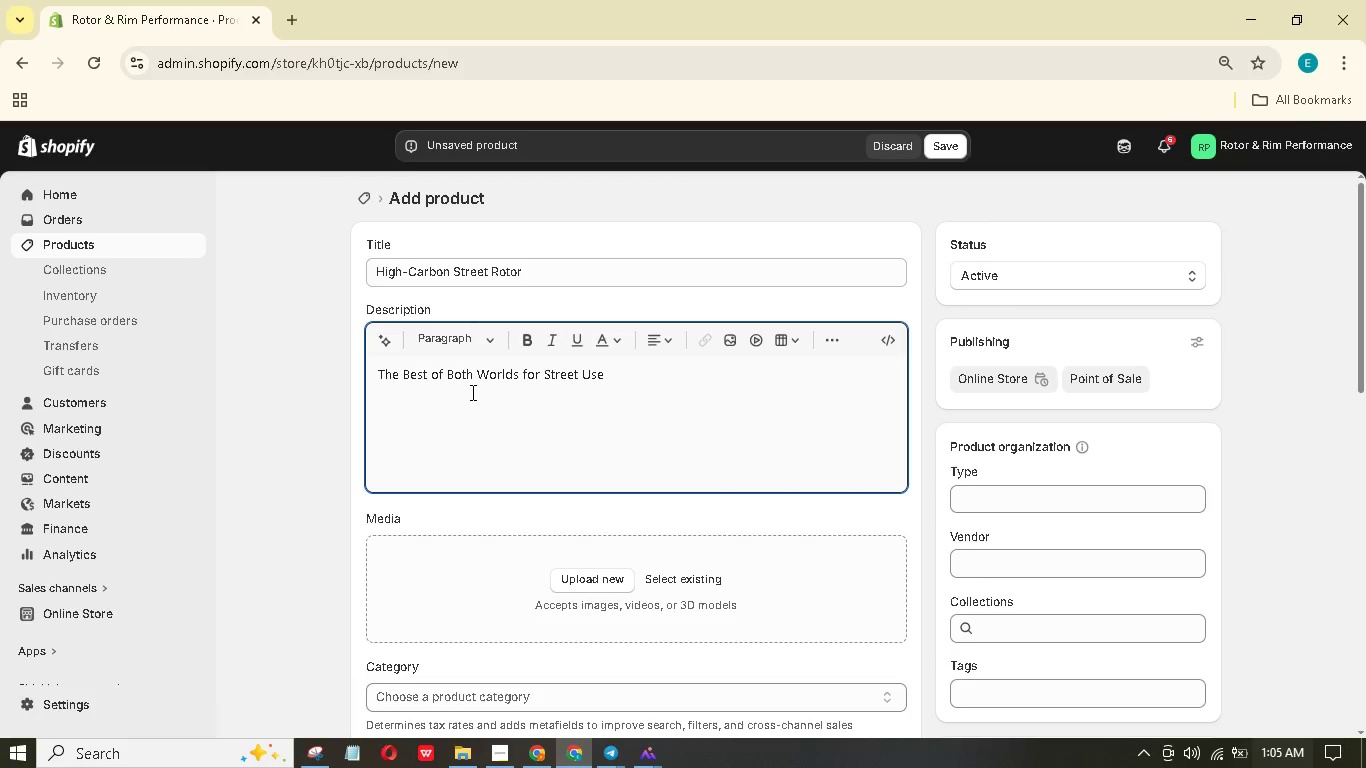 
type(This 40mm rotor combines cross-drilling for heat dissipation and wet-weather performance with shallow clots for pd cleaning. The result is a rotor that looks aggressive, stops confidently in  teh)
key(Backspace)
key(Backspace)
key(Backspace)
key(Backspace)
type(the rain, and resists corrosion on daily drivers.)
 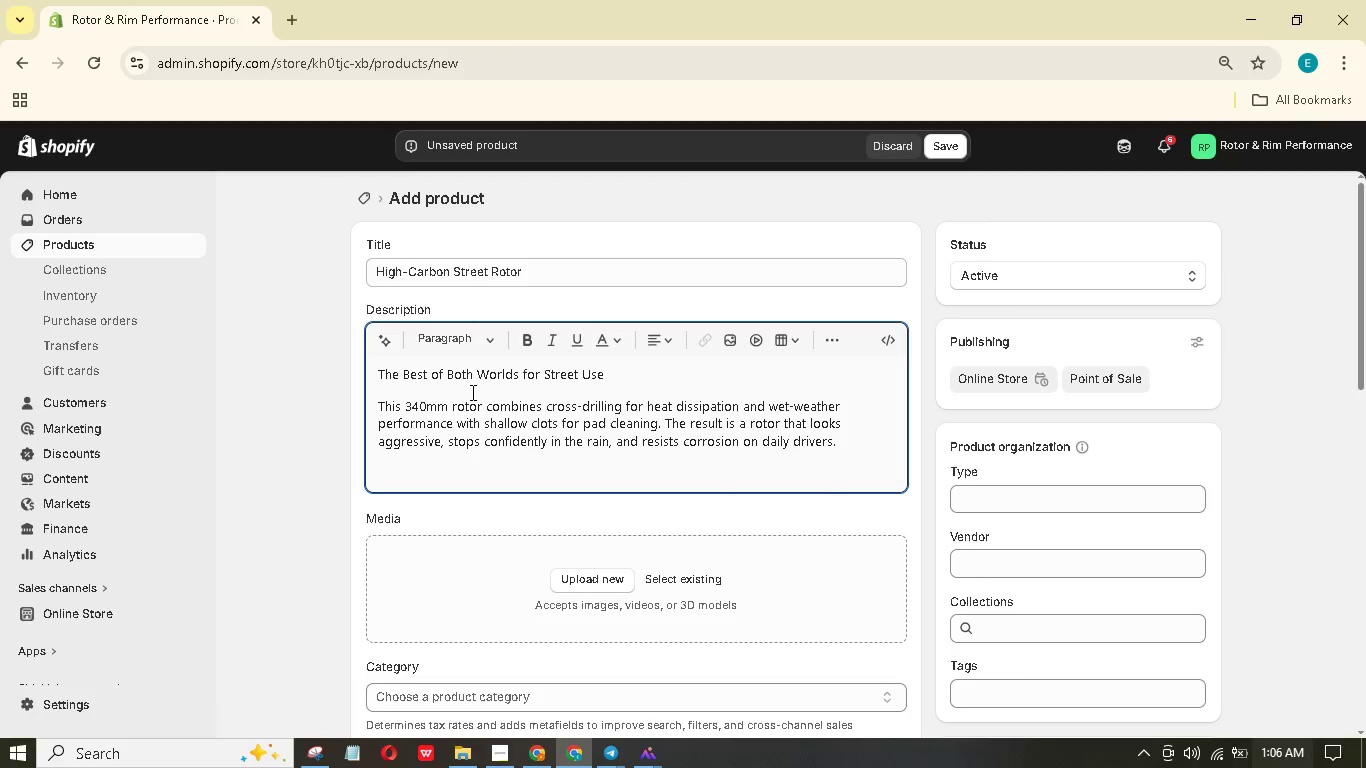 
hold_key(key=3, duration=0.31)
 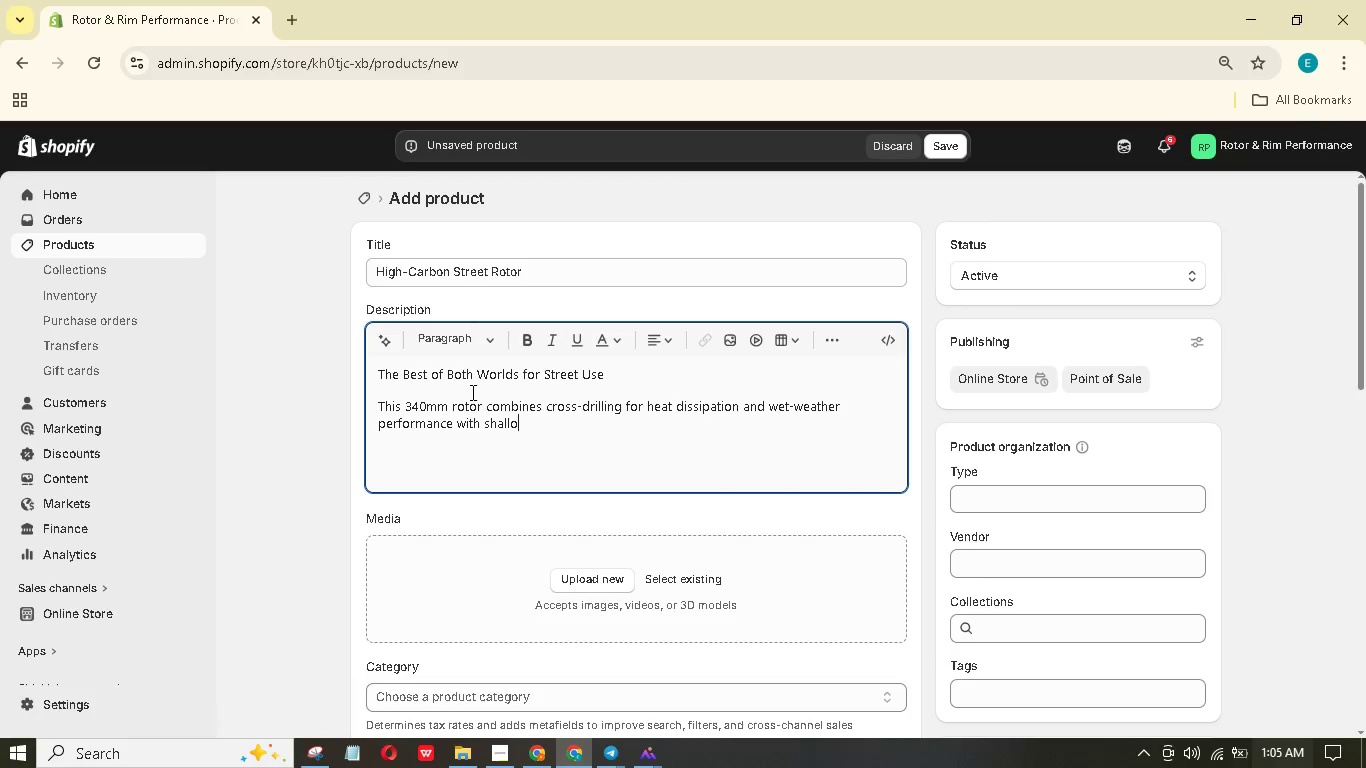 
key(Enter)
 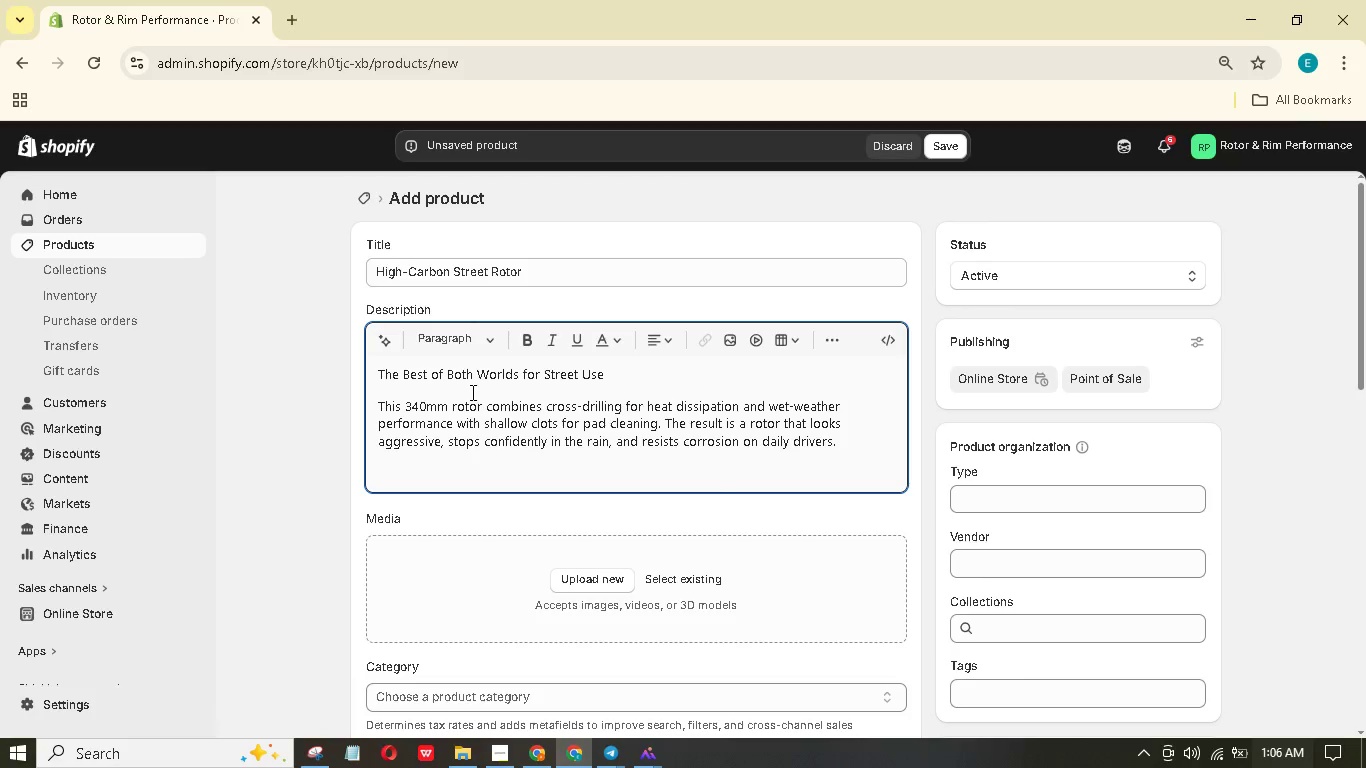 
type(Street-Friendly Features)
 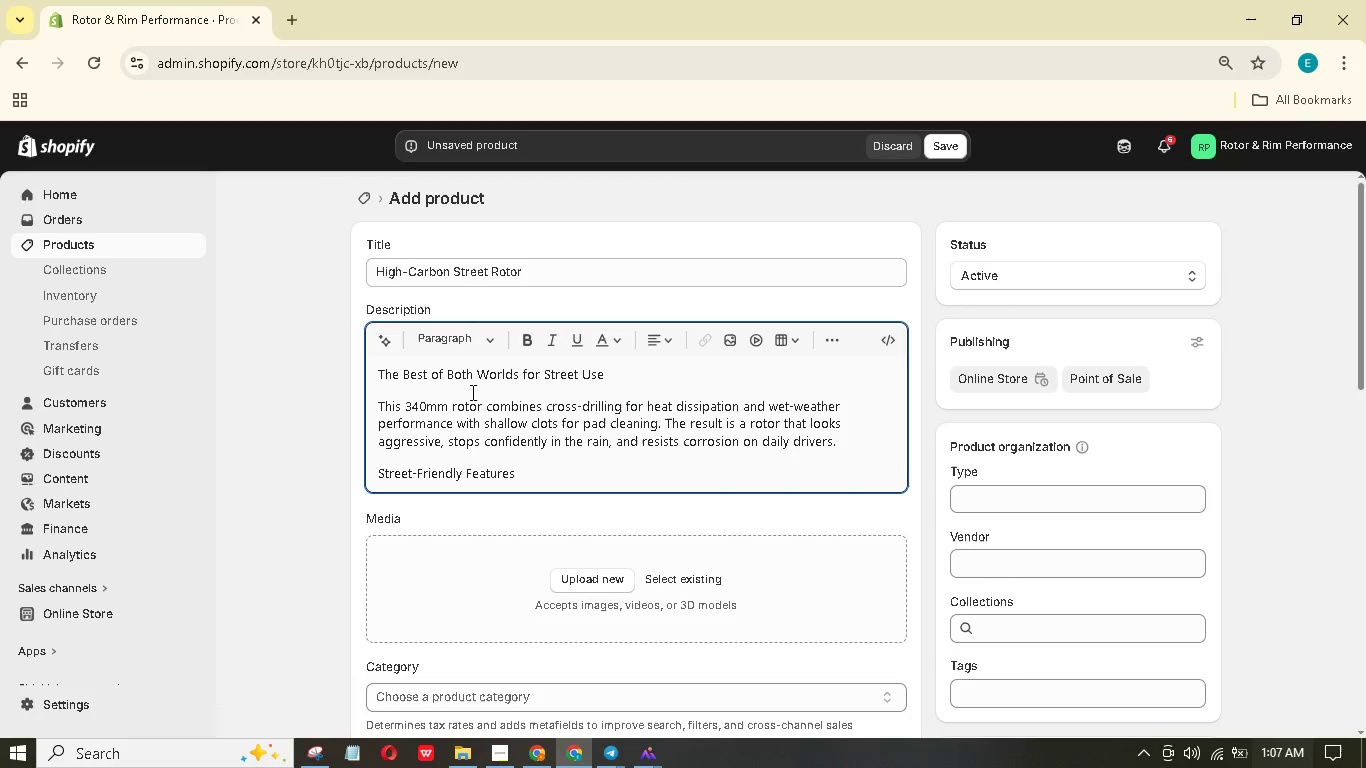 
key(Enter)
 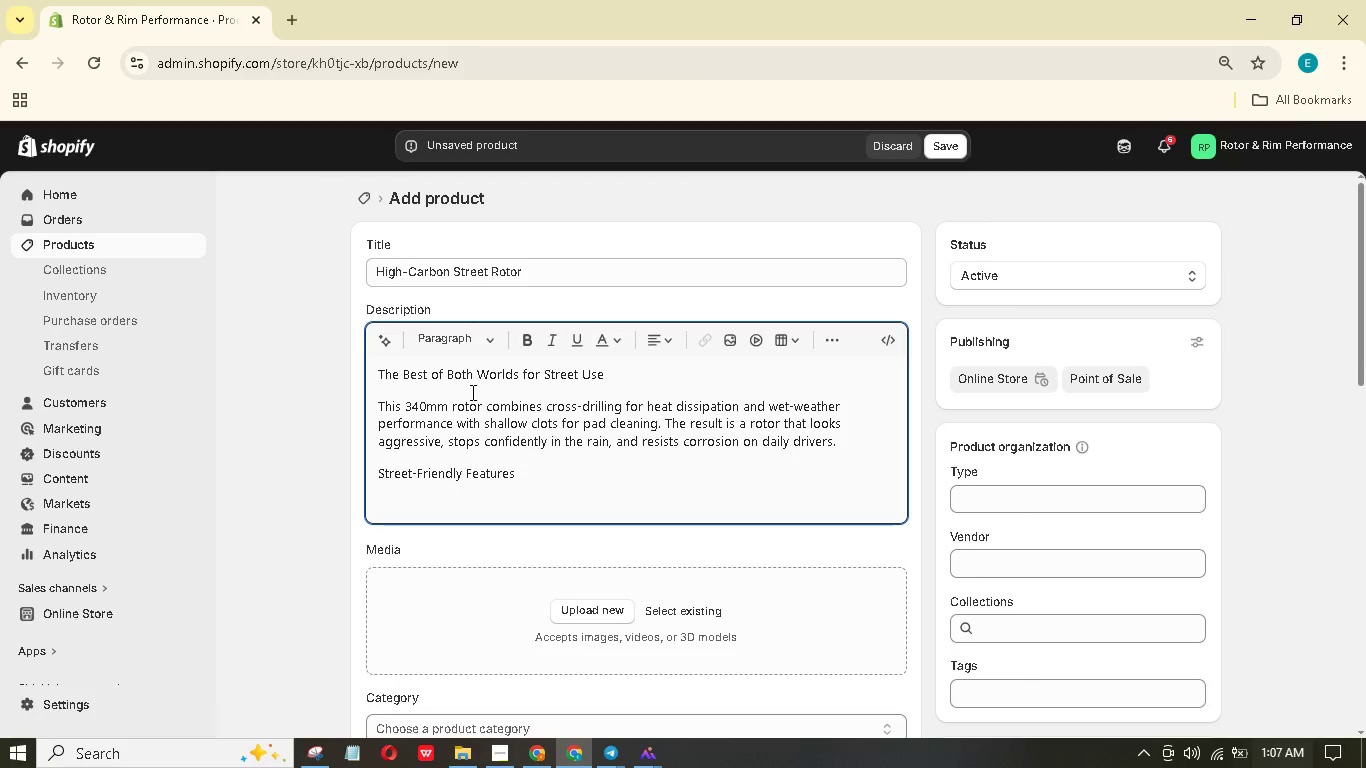 
type(Zinc plating - prevents rust on the non-braking surfaces (ht and vanes).)
 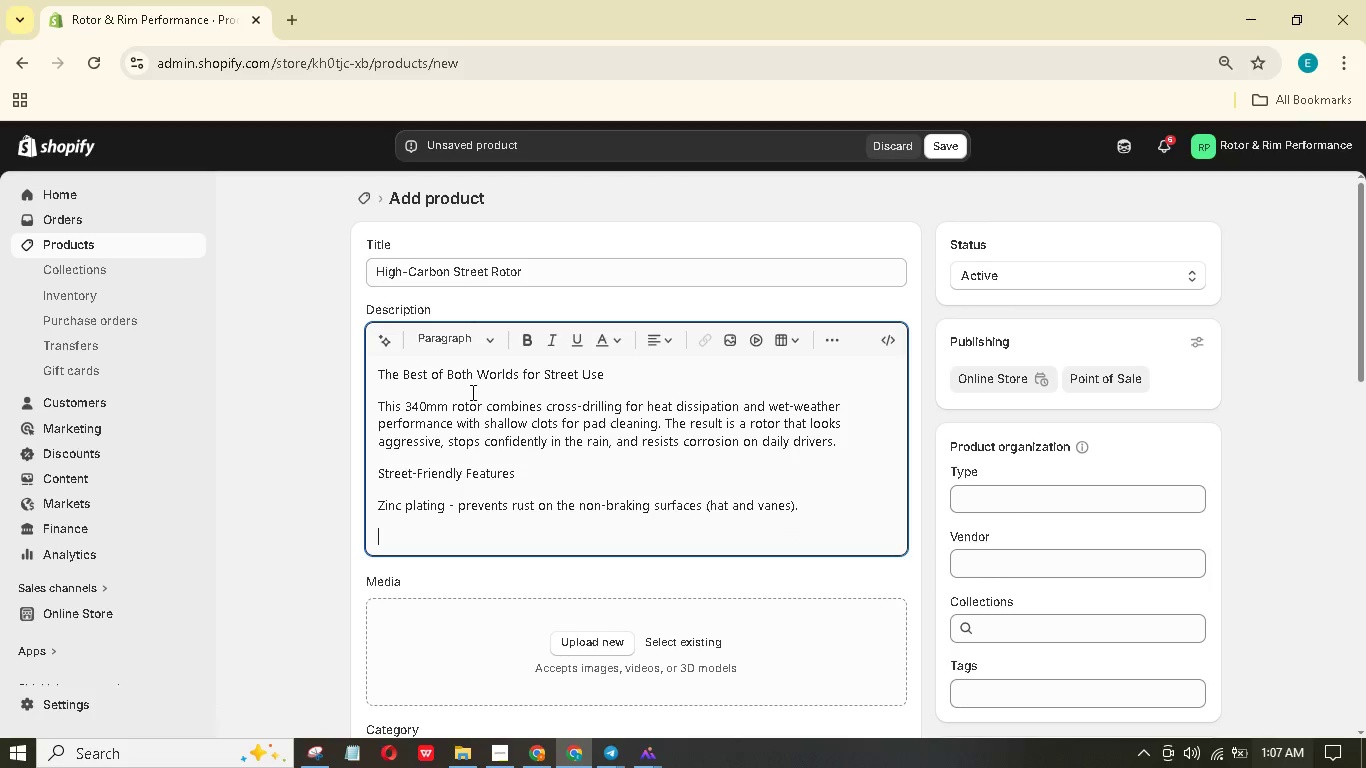 
 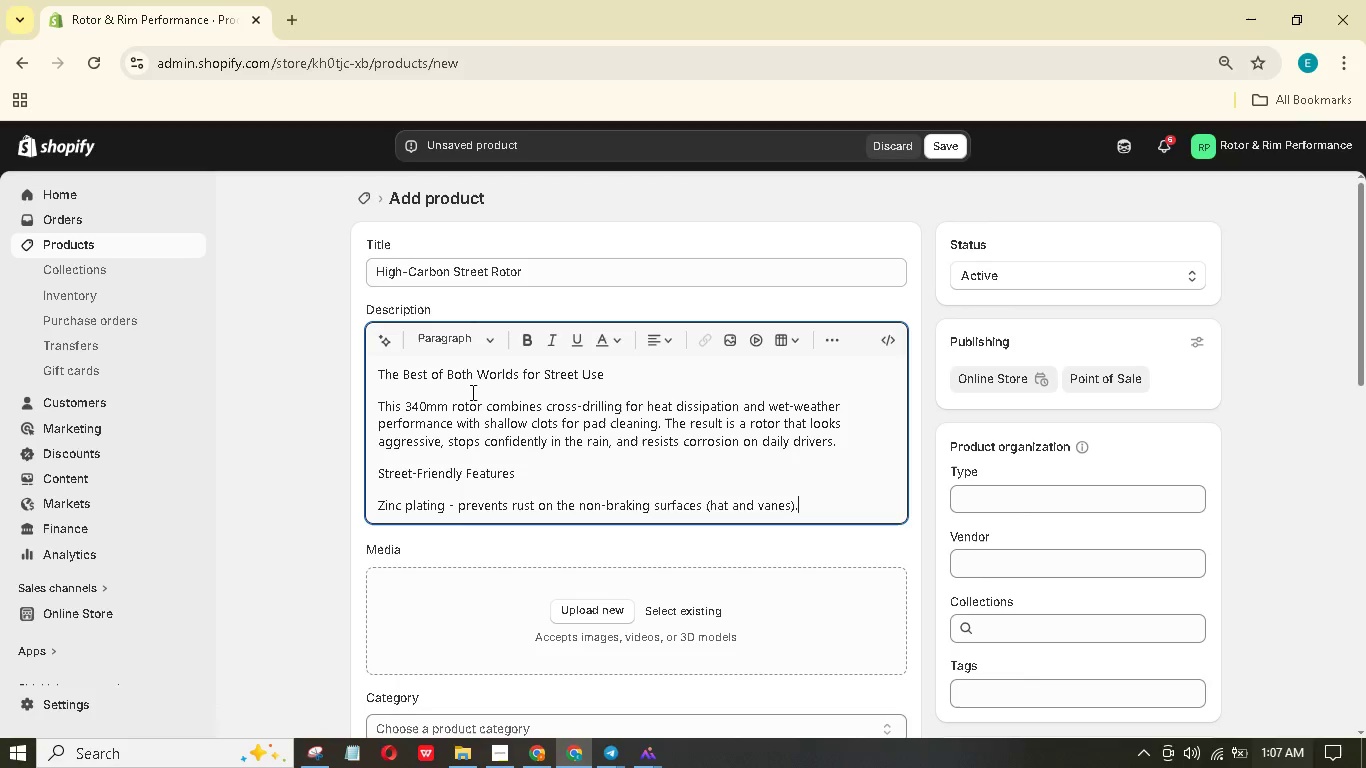 
key(Enter)
 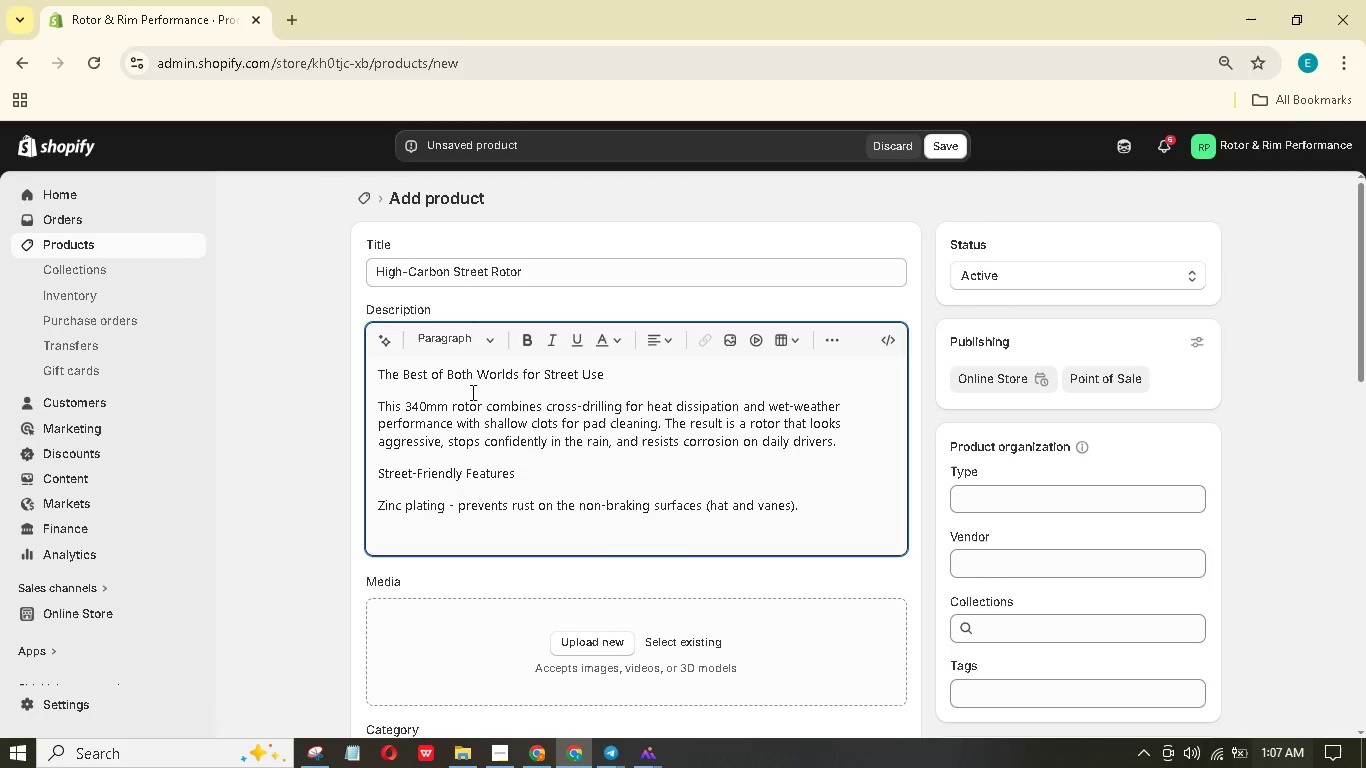 
type(High-carbon alloy - quiter than cheap rotors, with better thermal crack resistance.)
 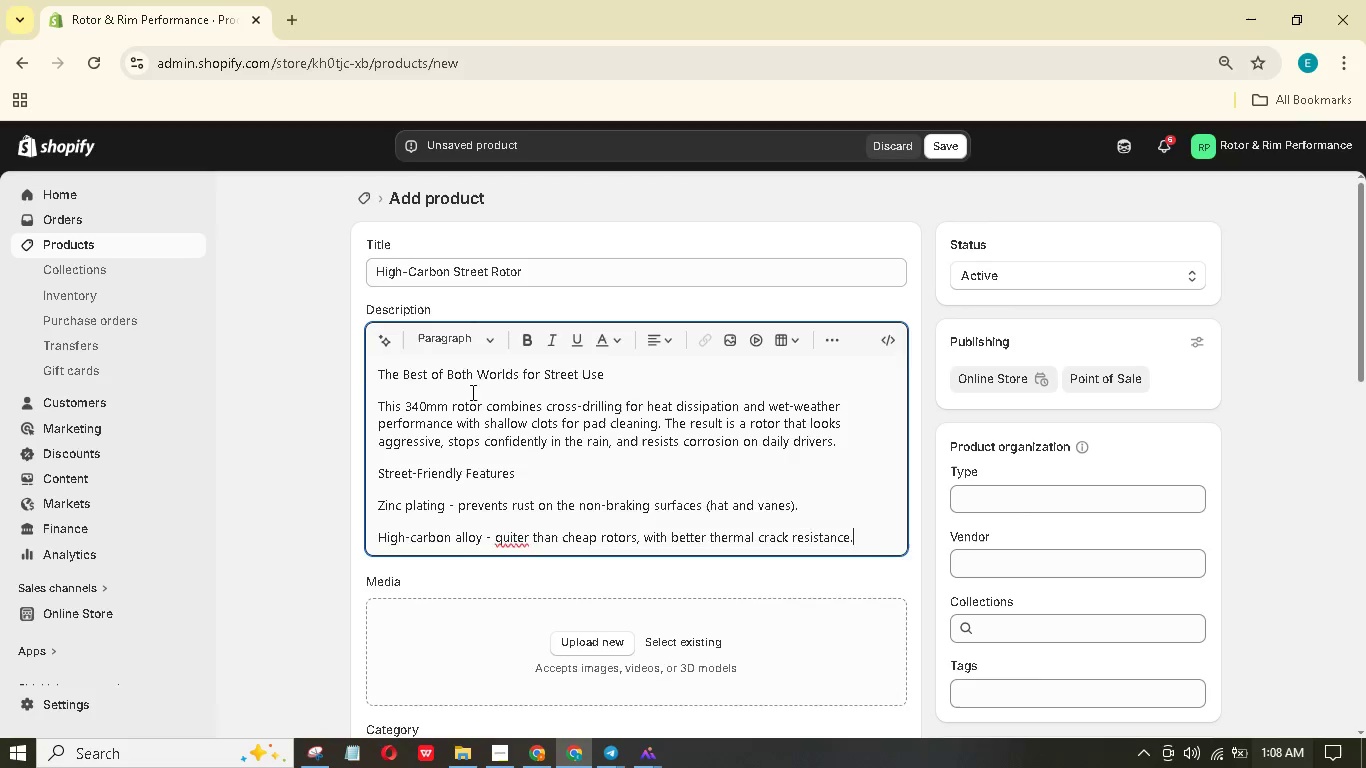 
key(Enter)
 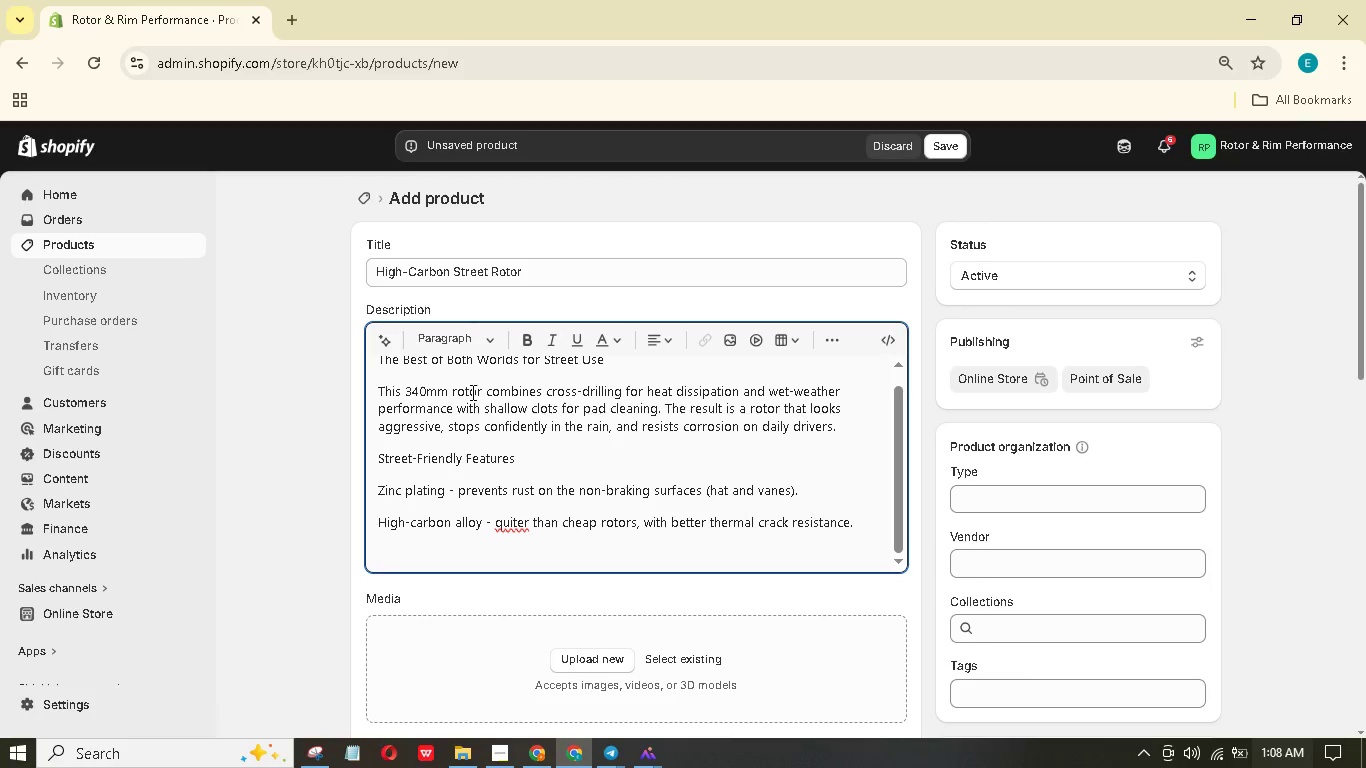 
type(Drilled holed - chamfered to reduce stress risers (unlike cheap drilled rotors).)
 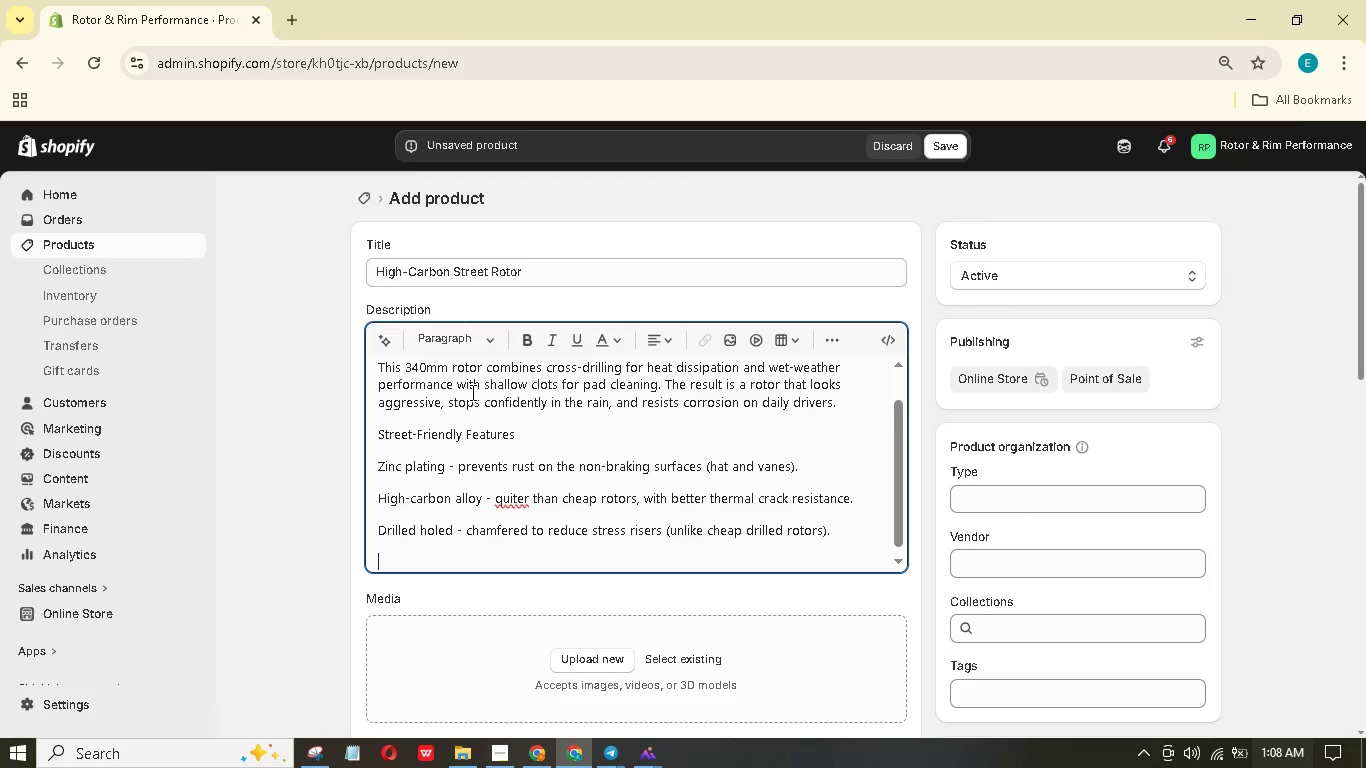 
 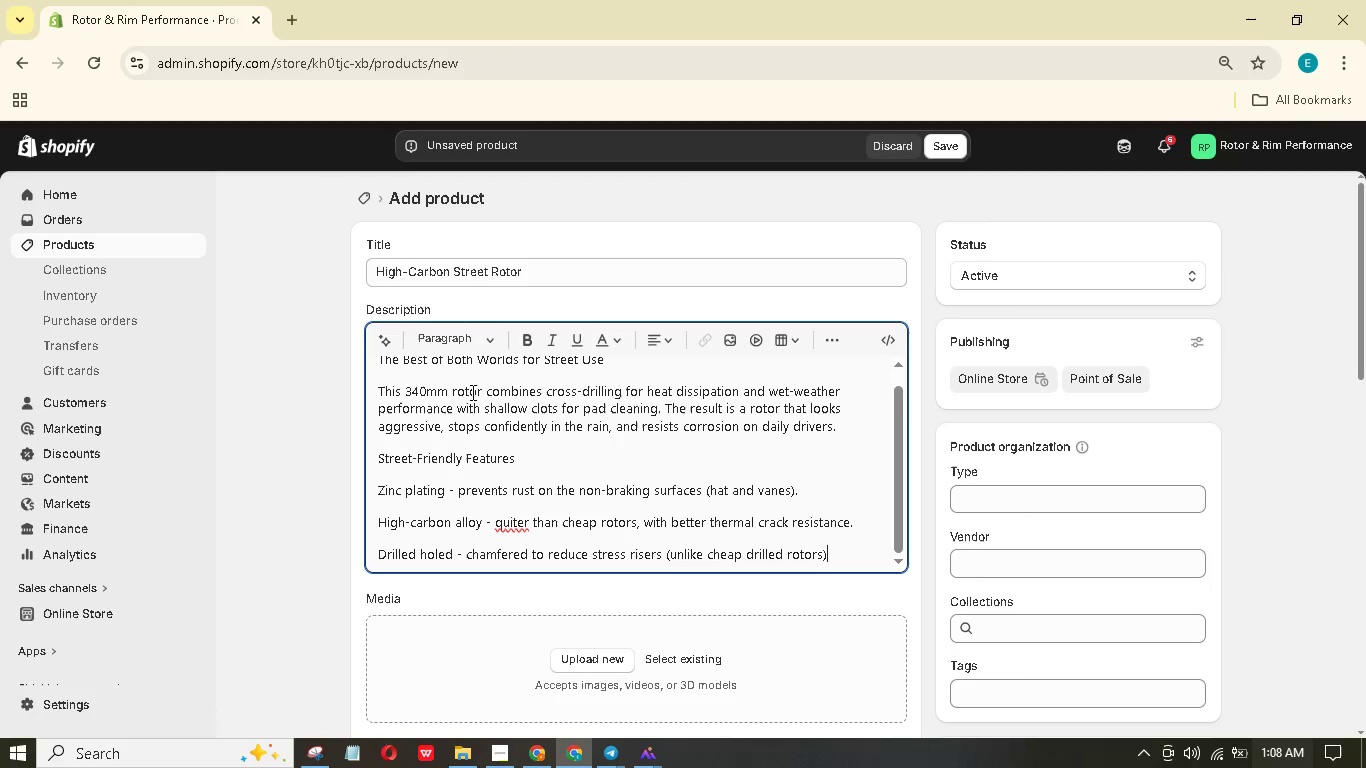 
key(Enter)
 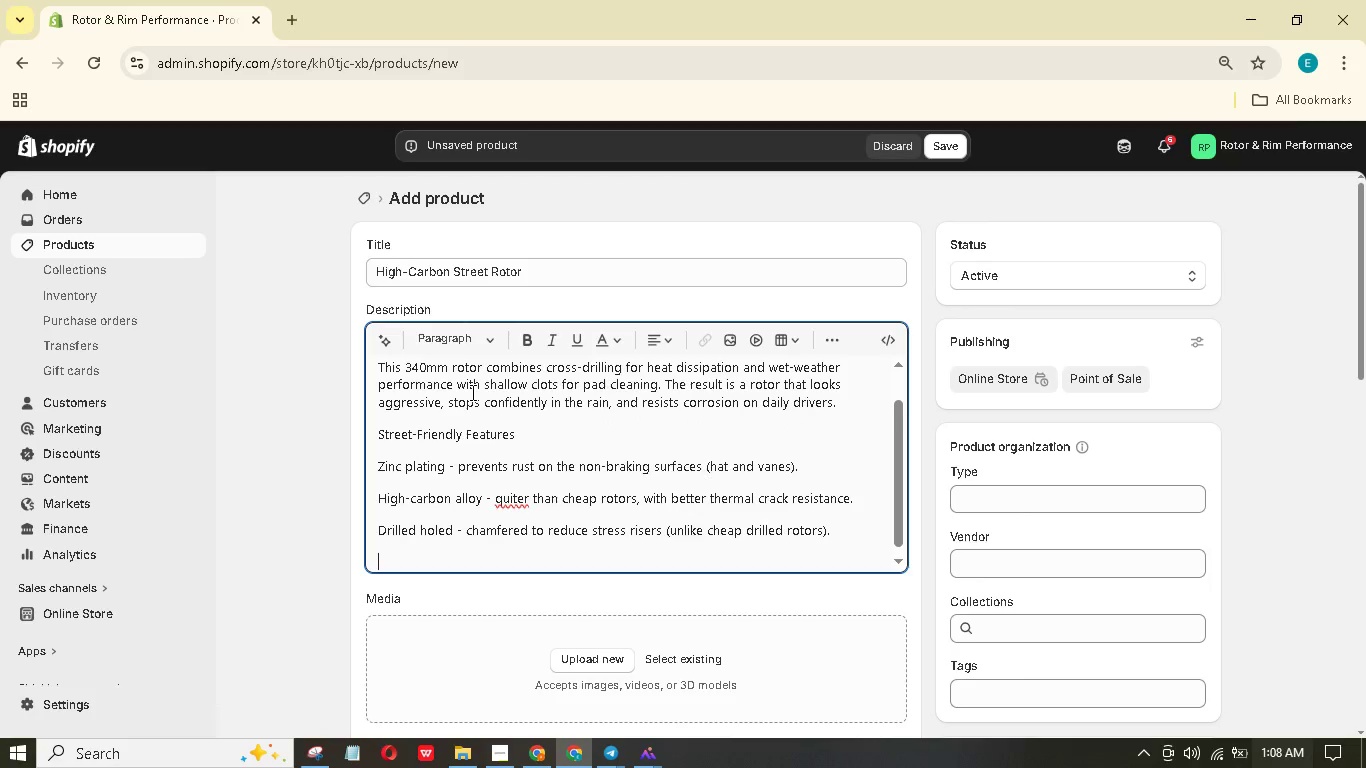 
type(Shallow slots - clean pads ithout exessive wear.)
 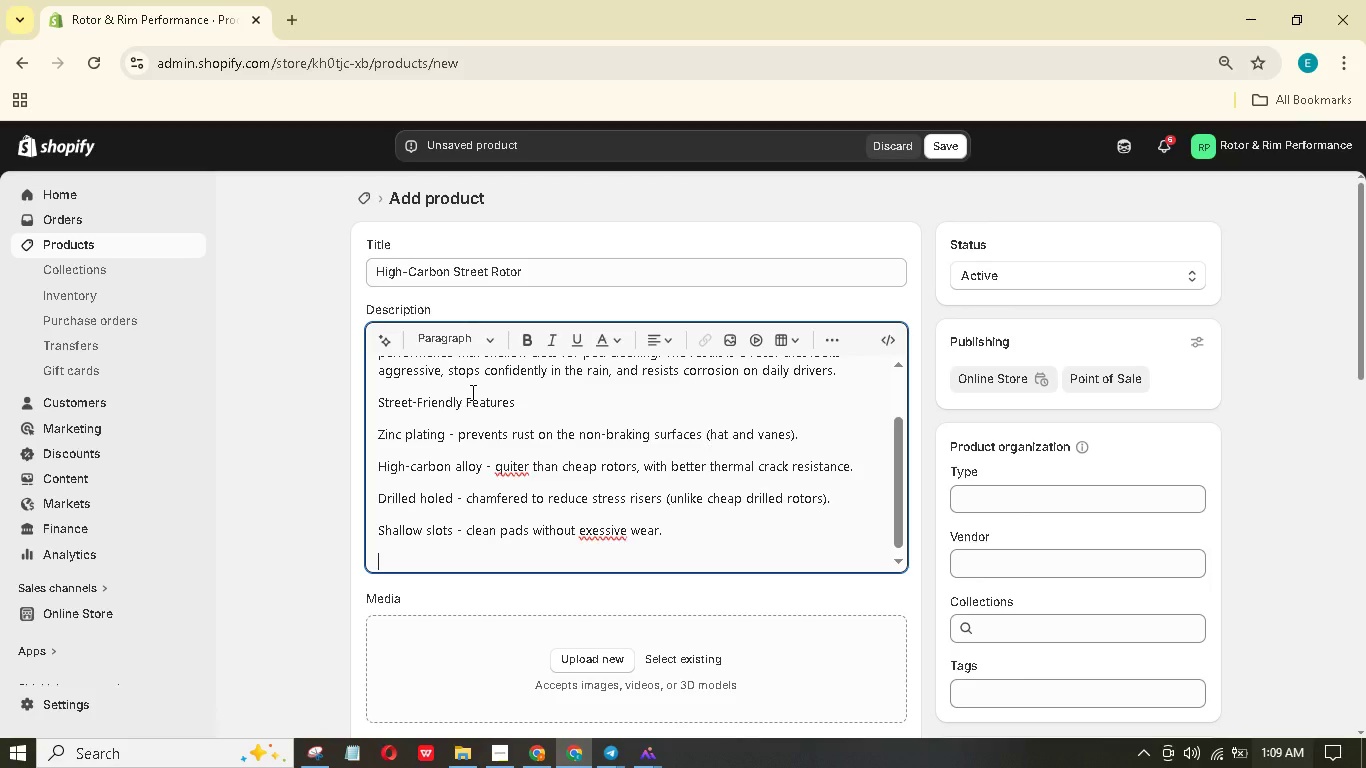 
key(Enter)
 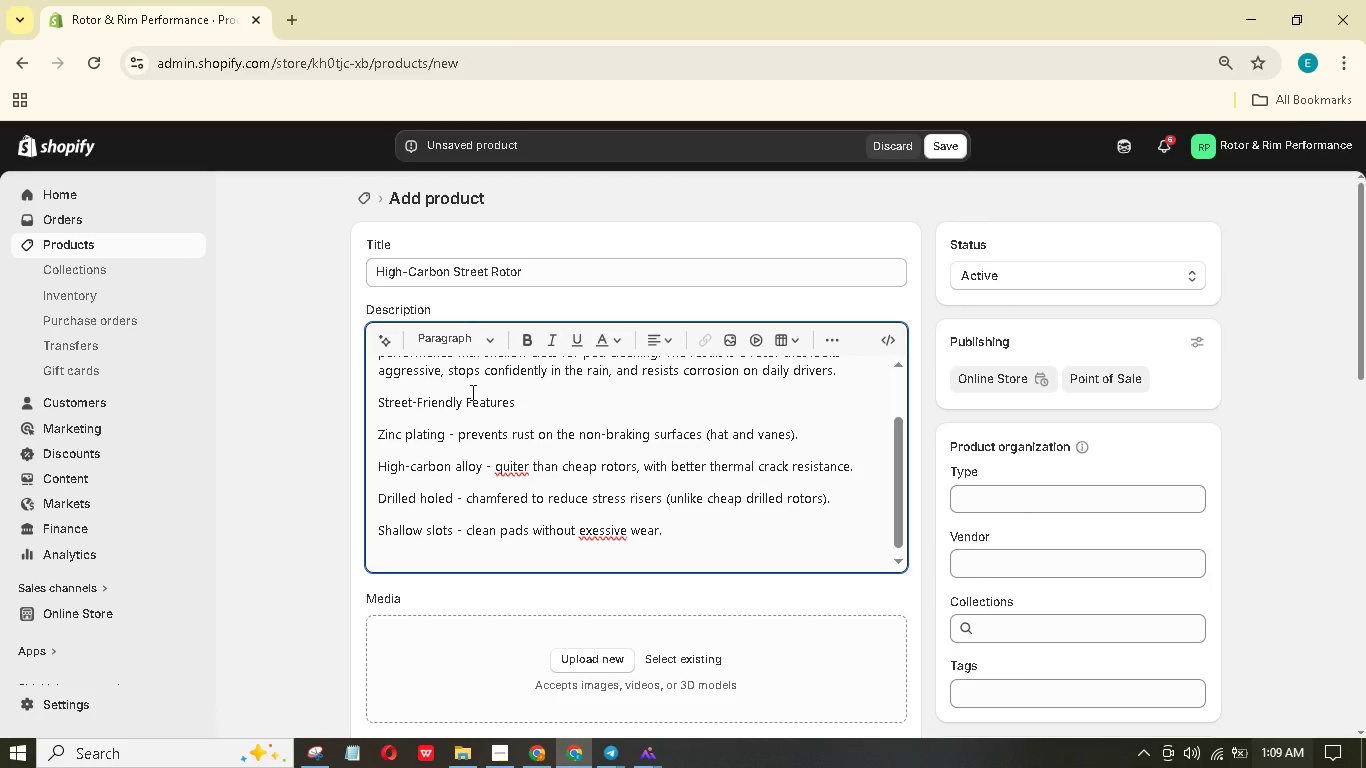 
type(Who This Is For)
 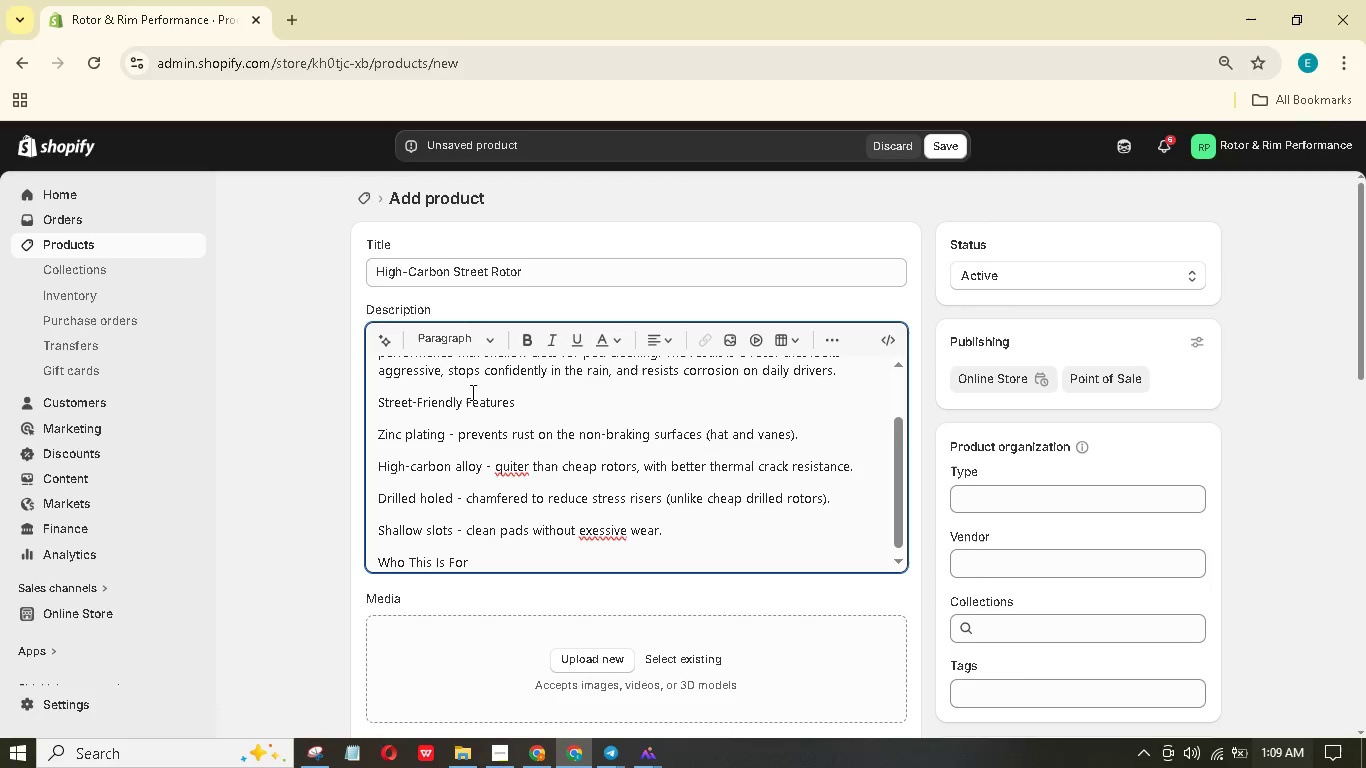 
wait(9.23)
 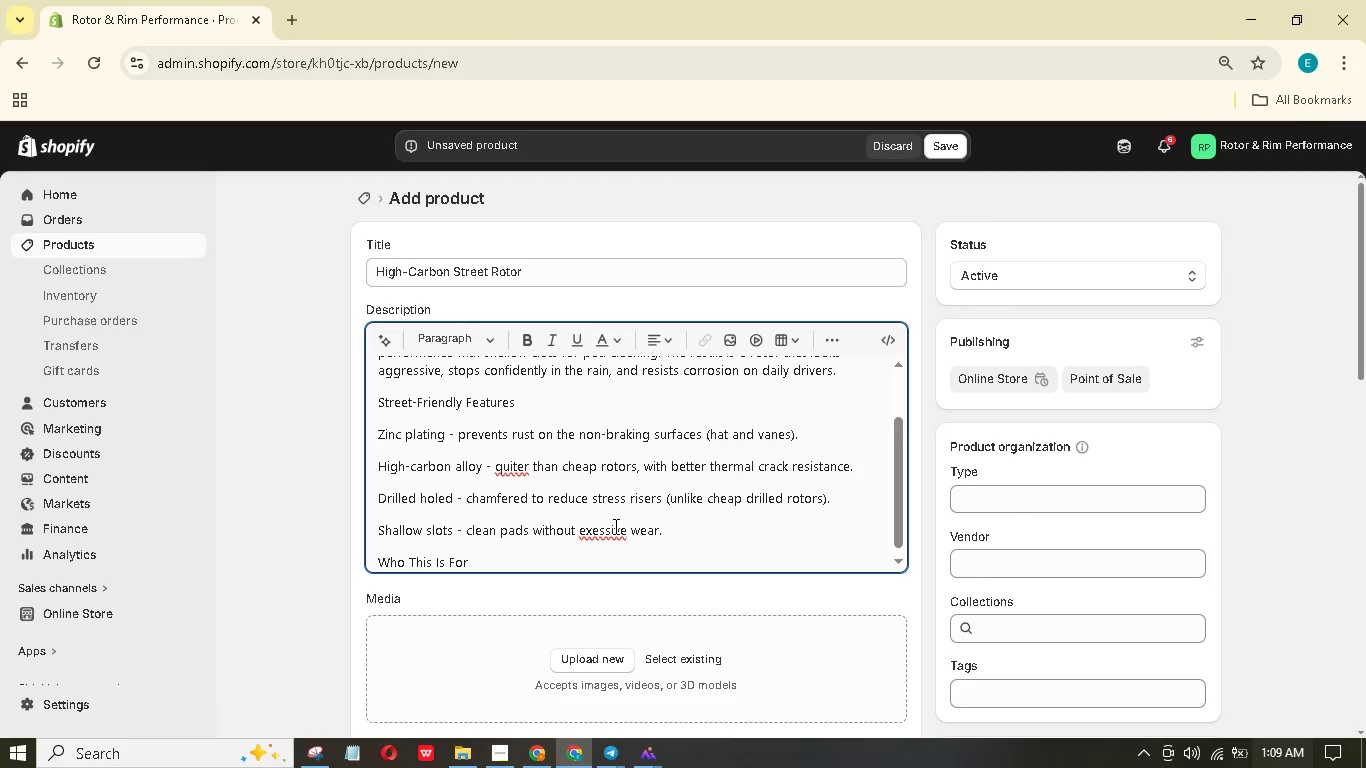 
key(C)
 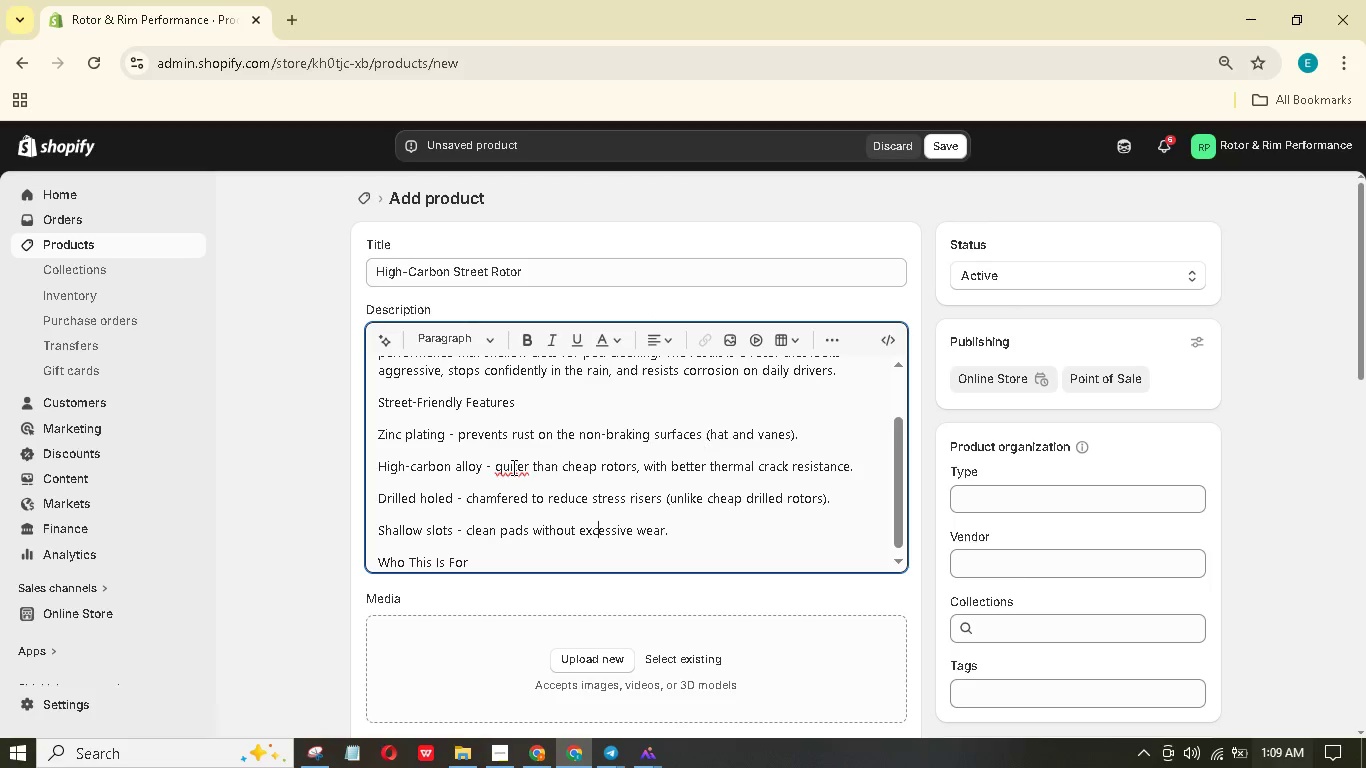 
key(E)
 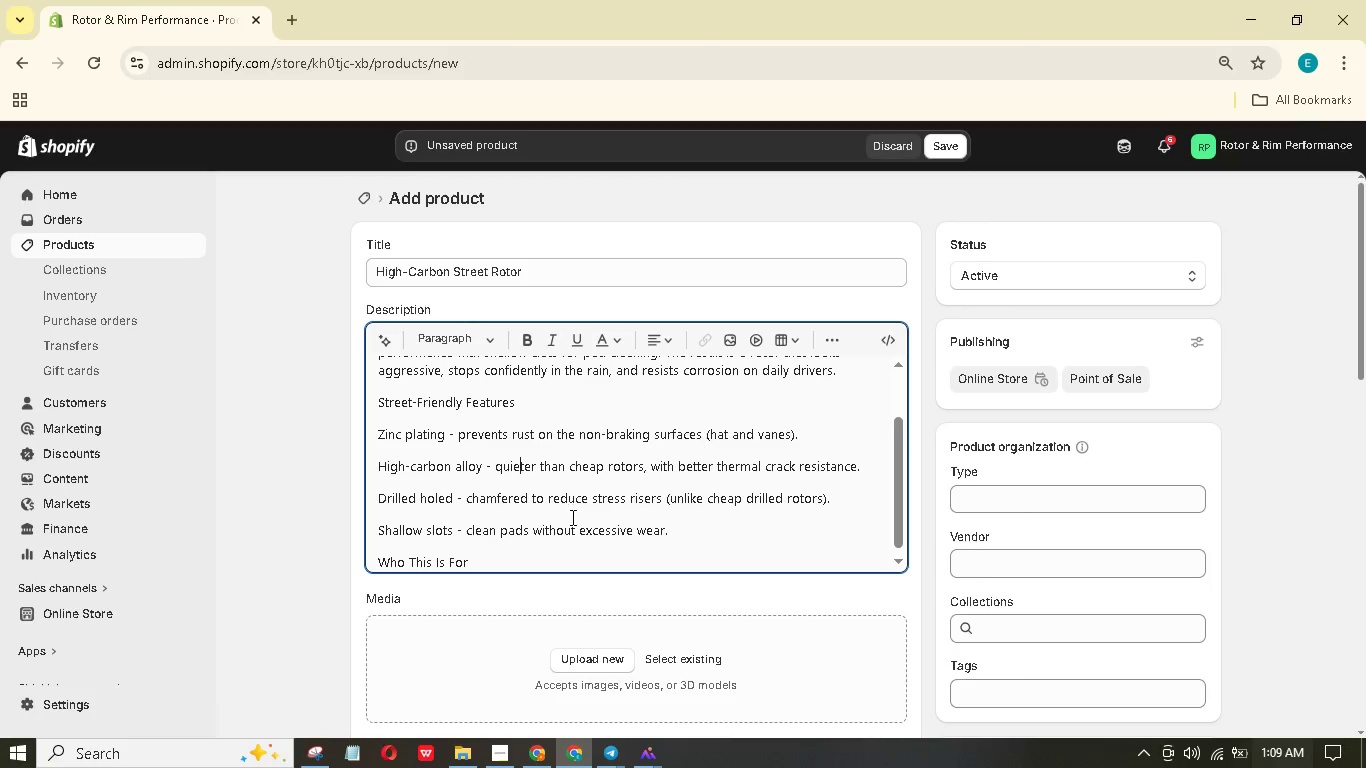 
left_click([573, 518])
 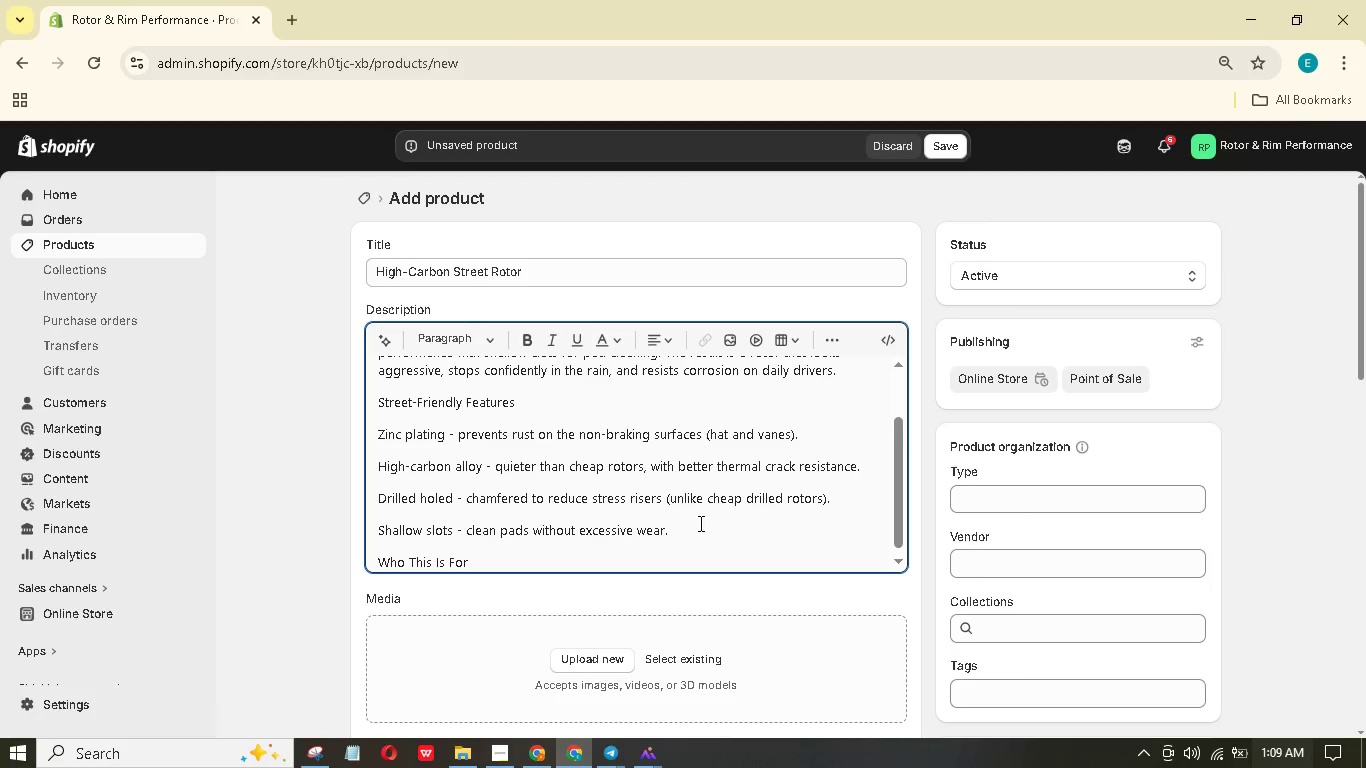 
scroll: coordinate [698, 528], scroll_direction: down, amount: 2.0
 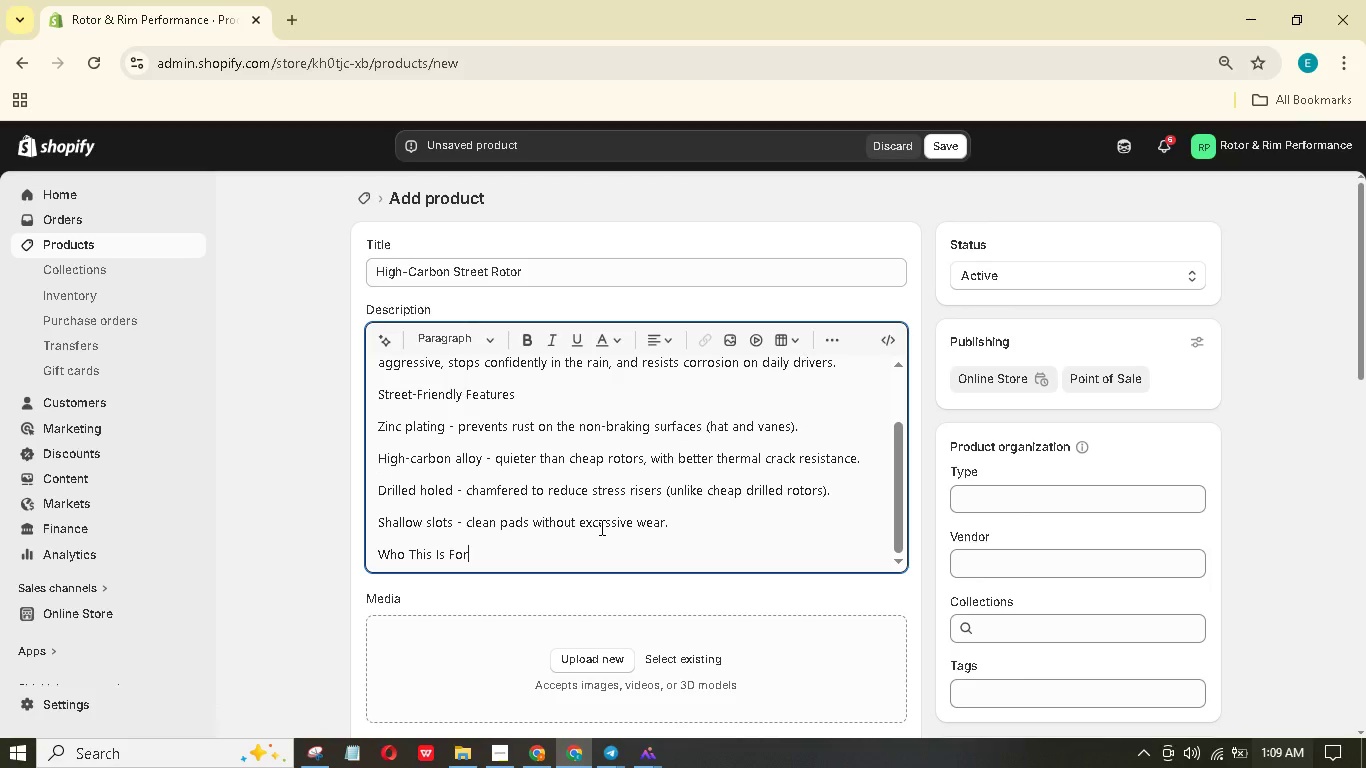 
wait(5.03)
 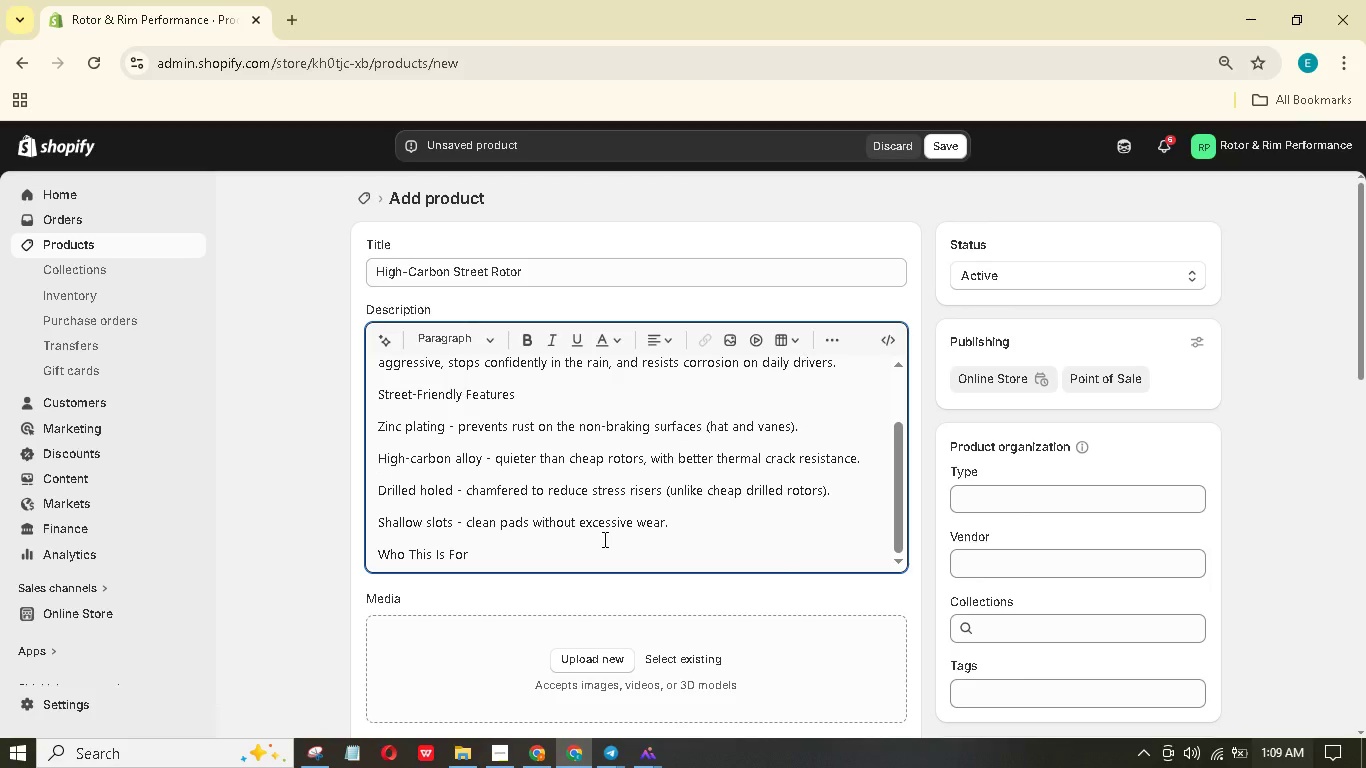 
key(Enter)
 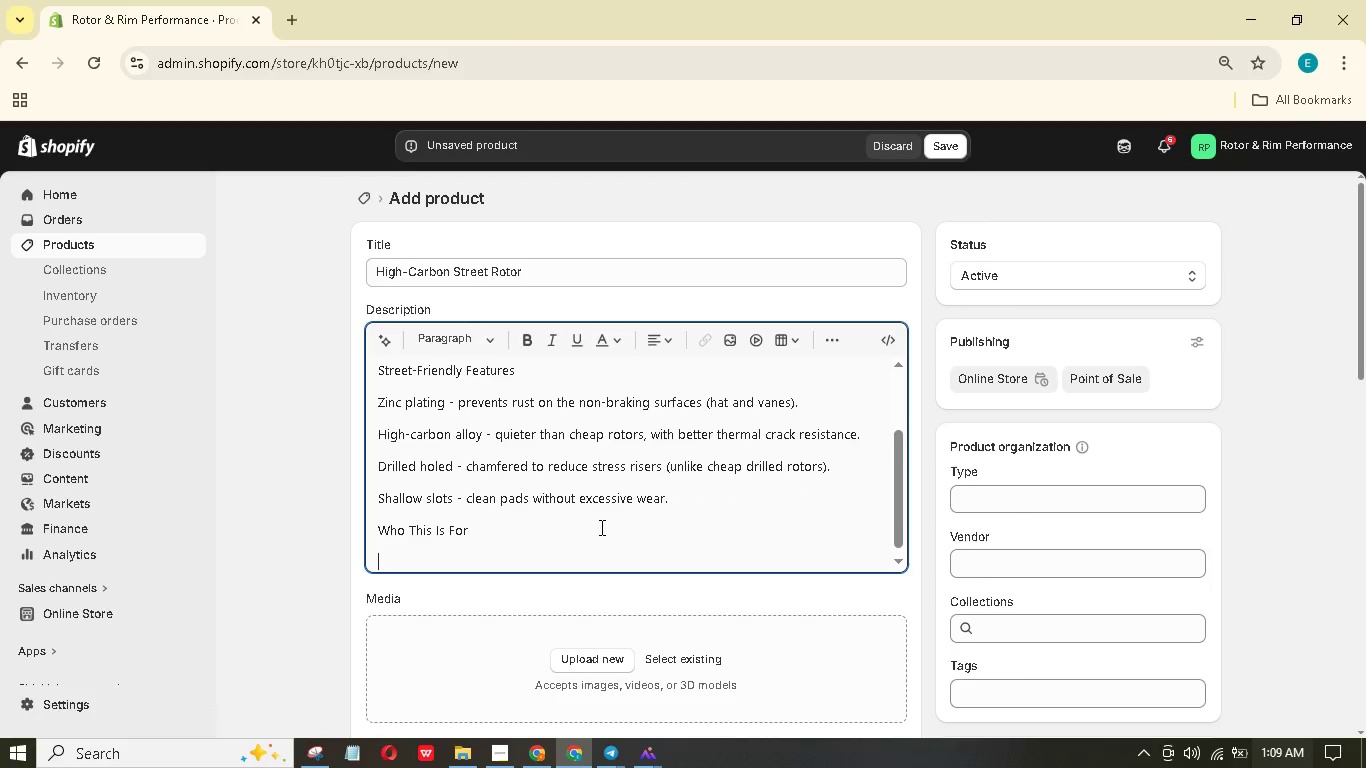 
type(Enthusiasts ho want aggressive looks for their daily drivr.)
 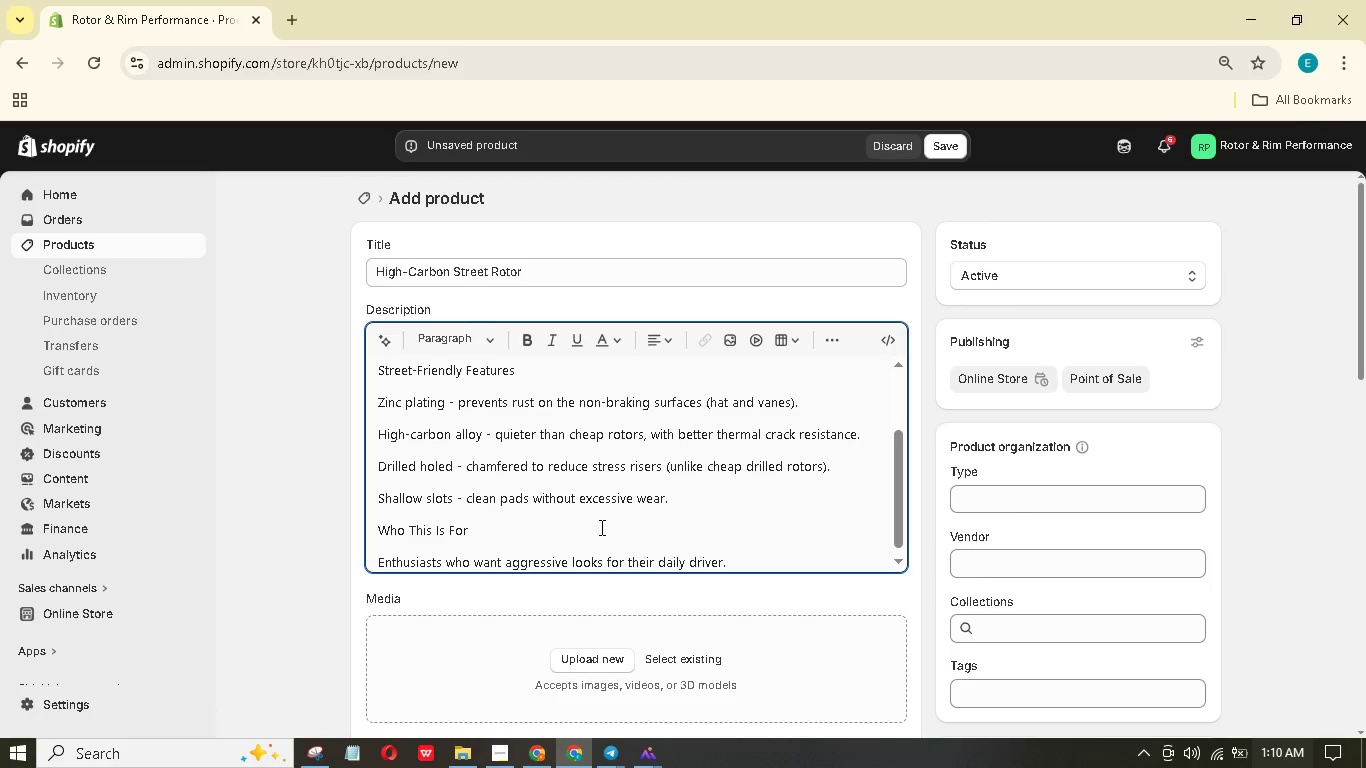 
key(Enter)
 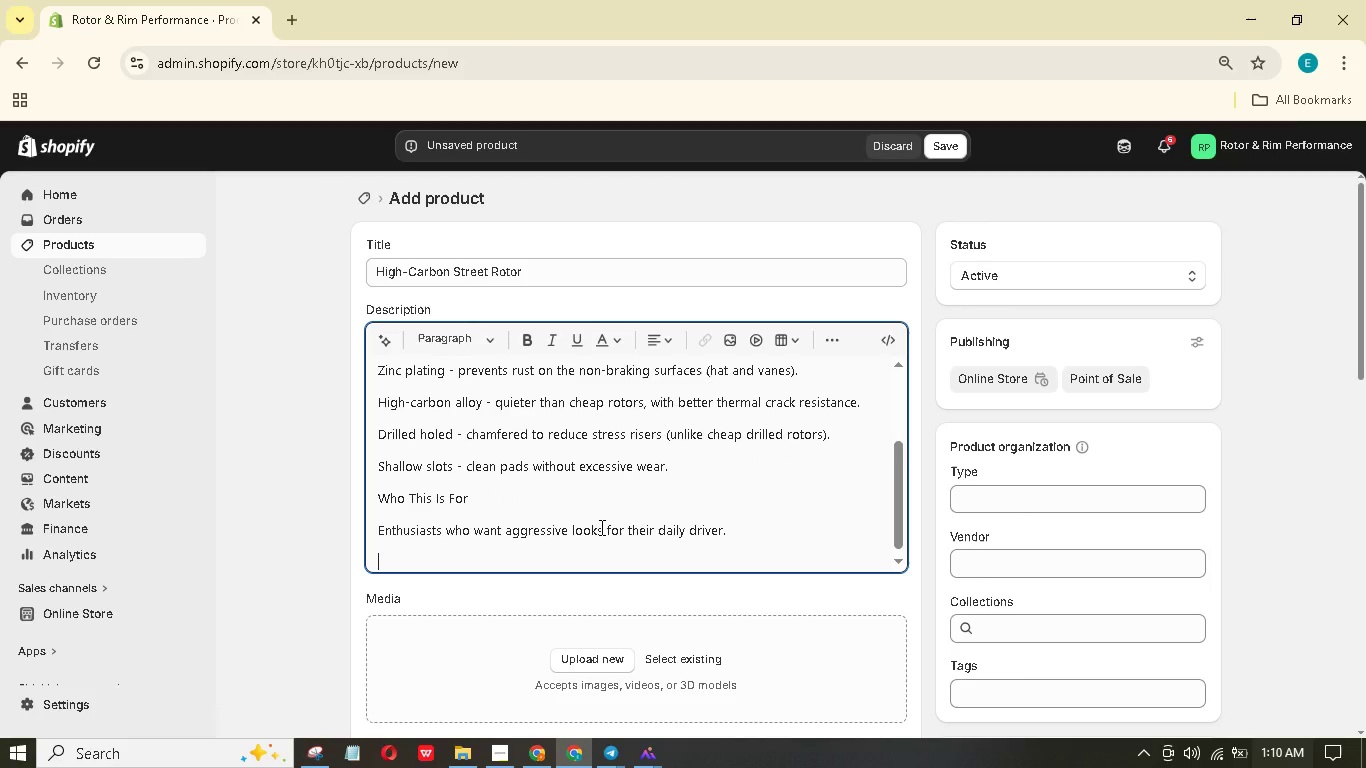 
type(Occasional autocross or ligh track day users (not for heavy track ue).)
 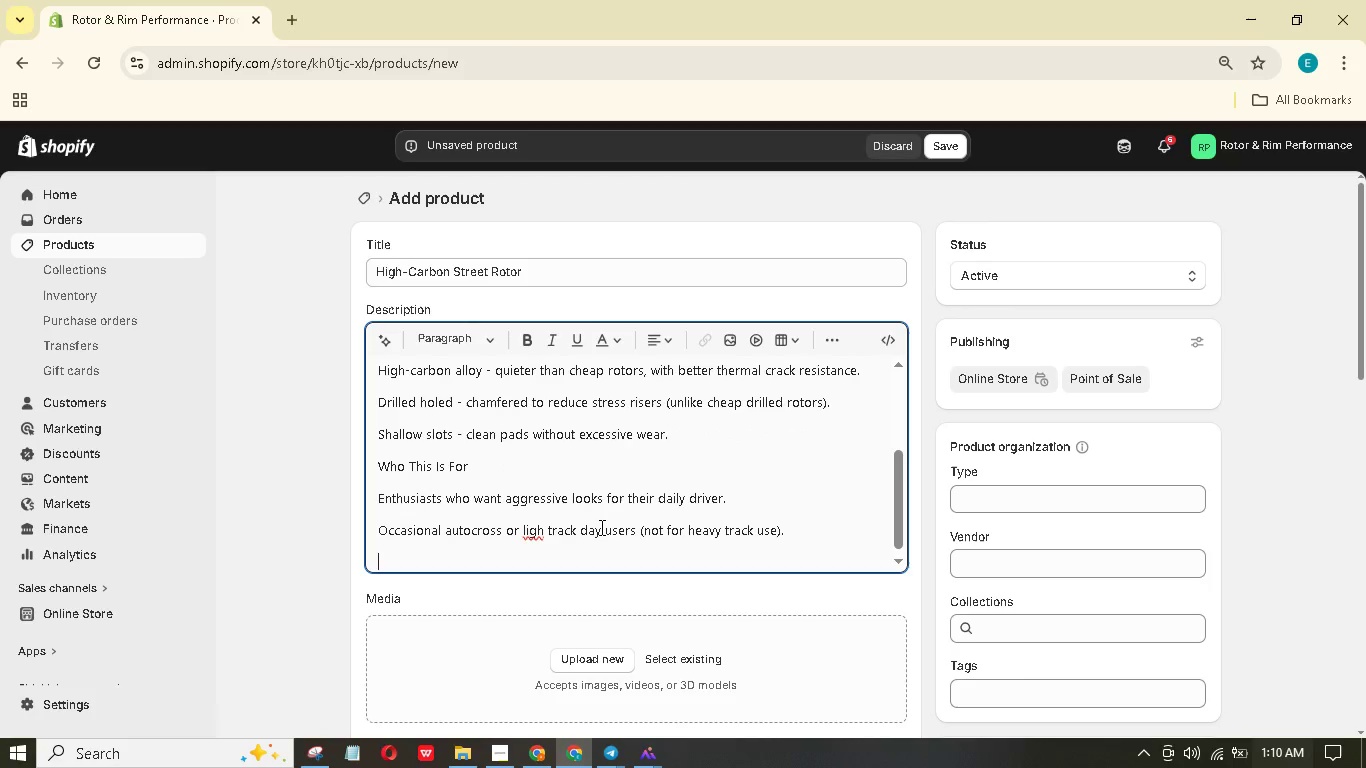 
 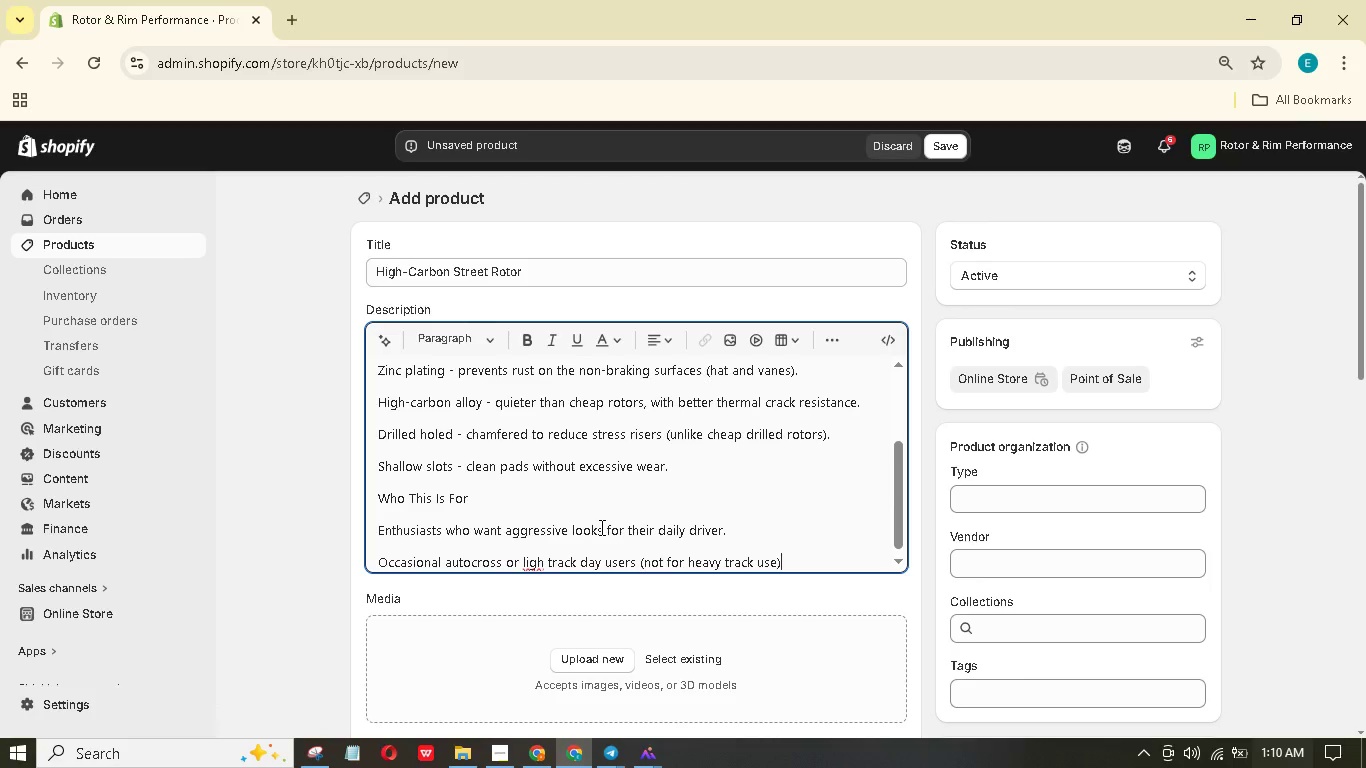 
key(Enter)
 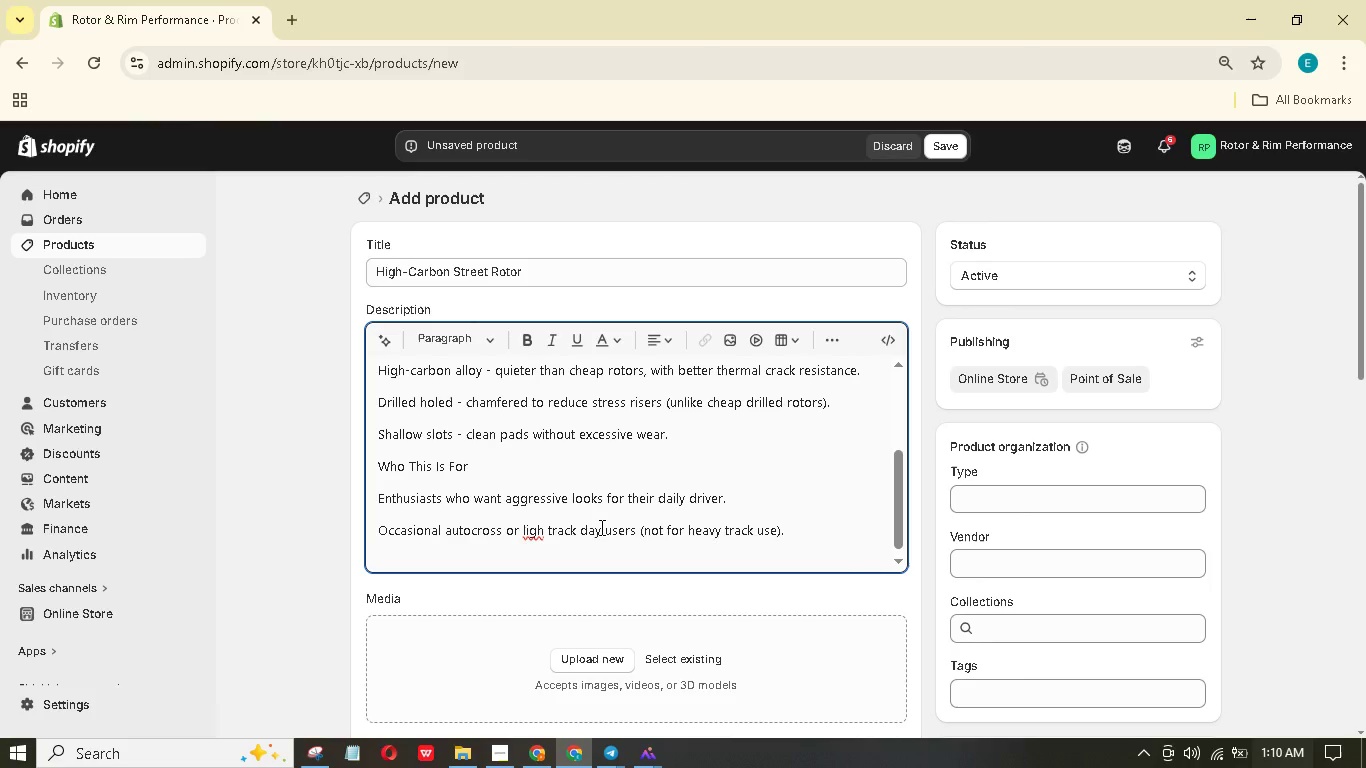 
type(Drivers in wet climates who need drilled rotors for watery)
key(Backspace)
type( evacuation.)
 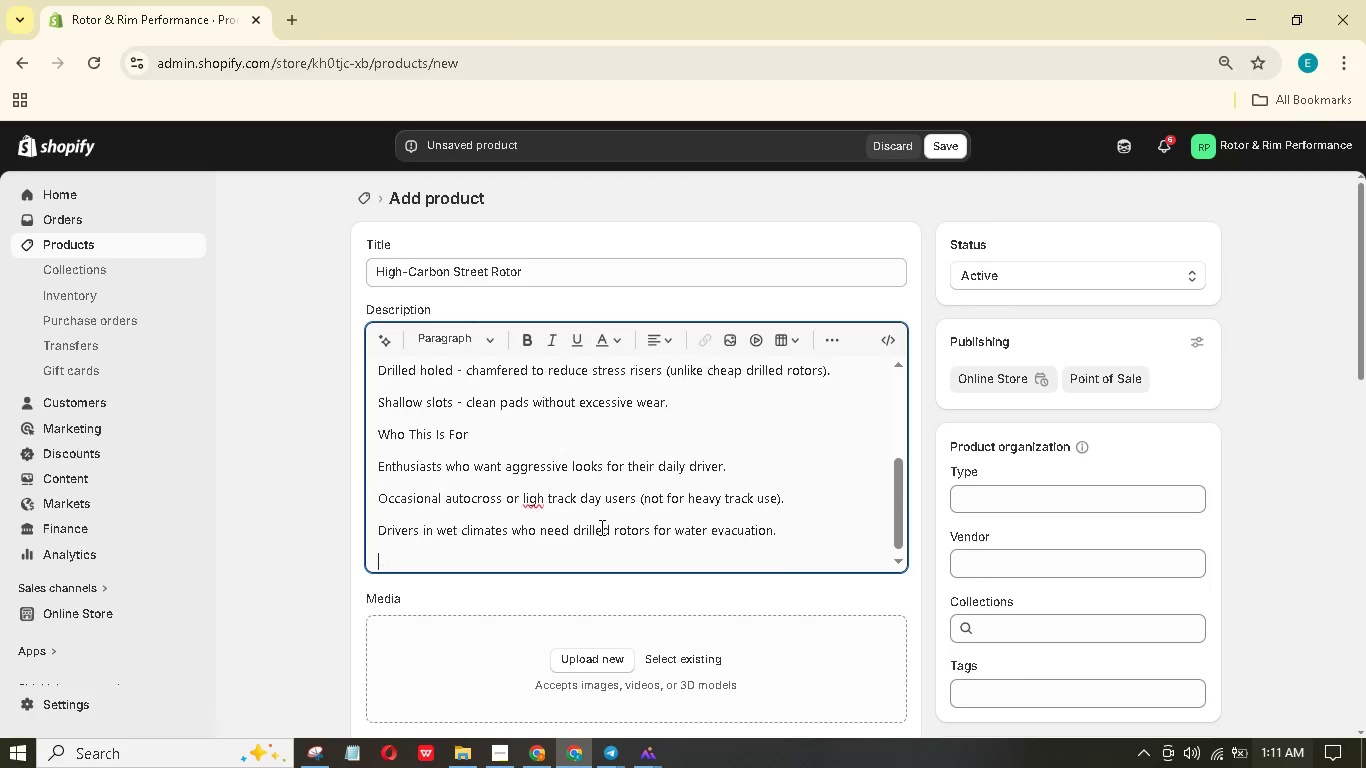 
key(Enter)
 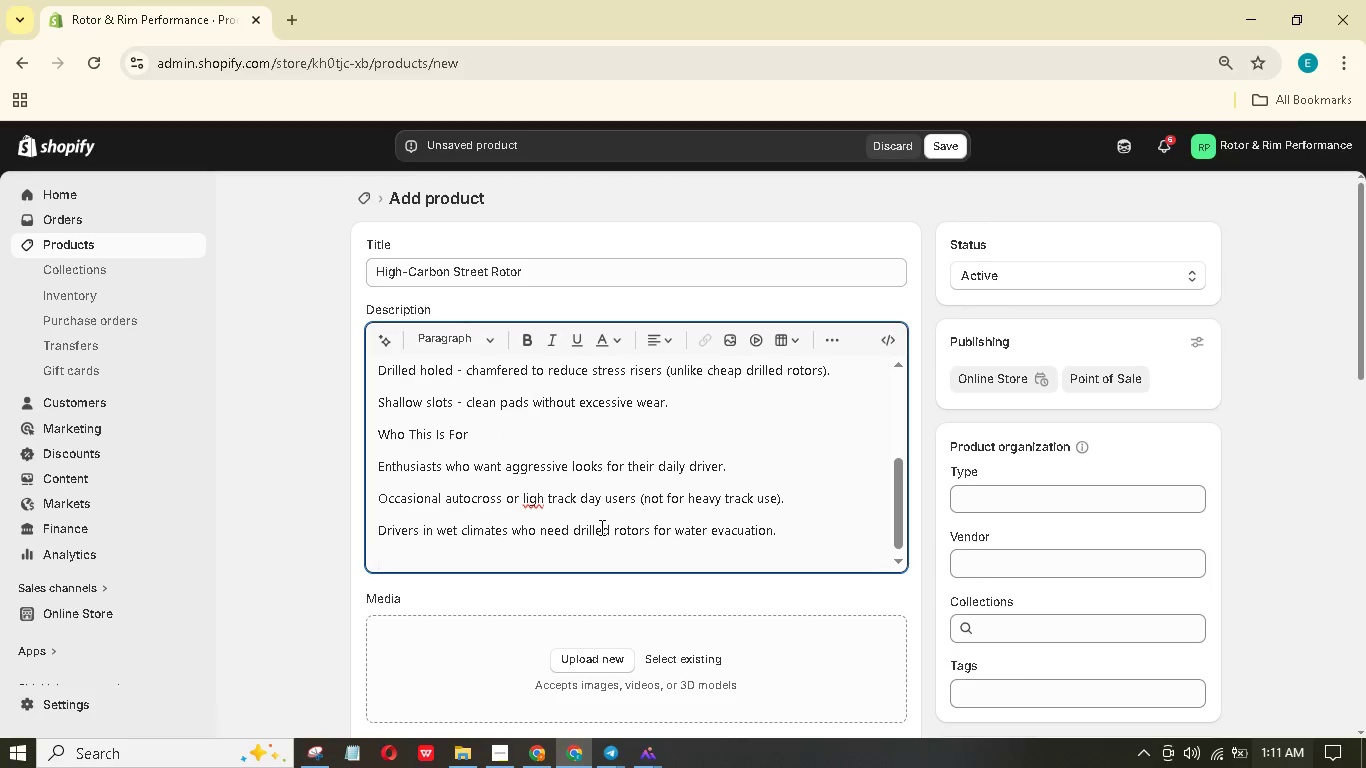 
type(Technical Specs)
 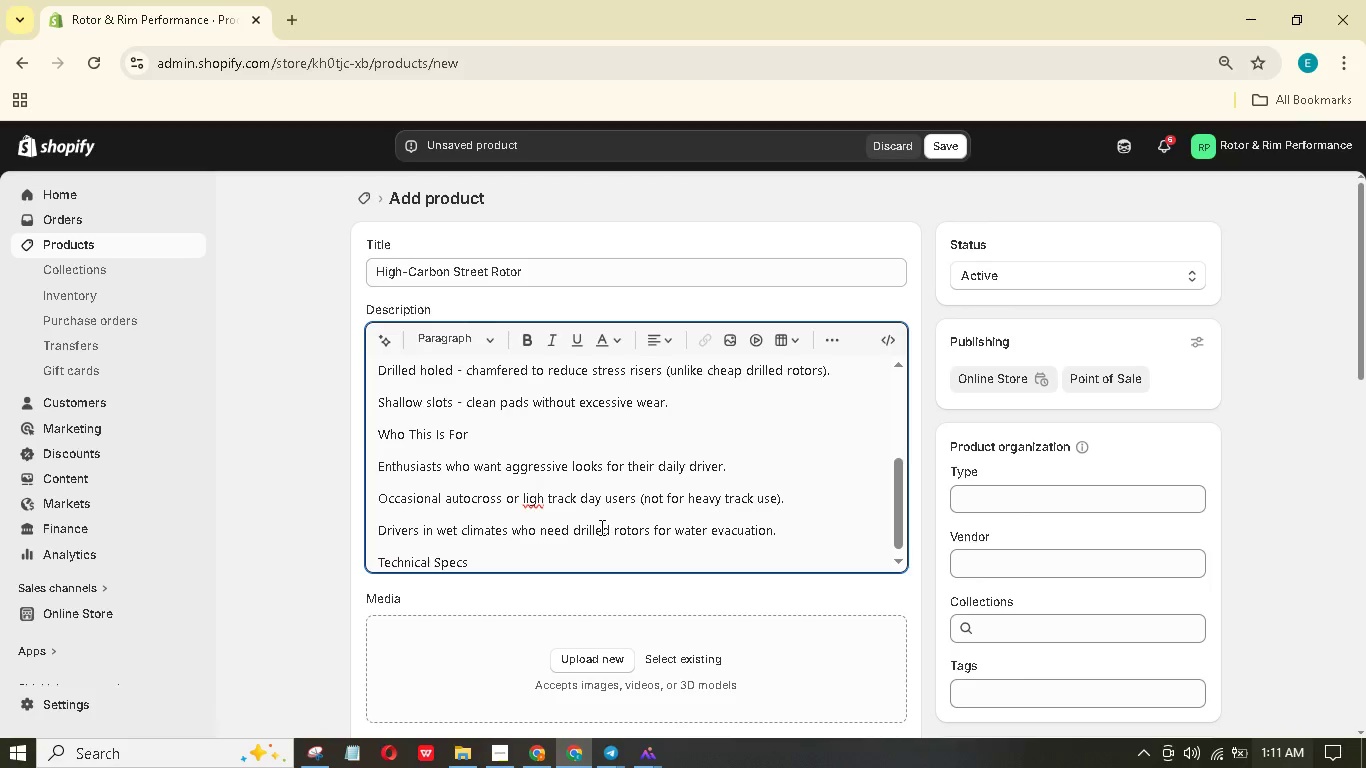 
 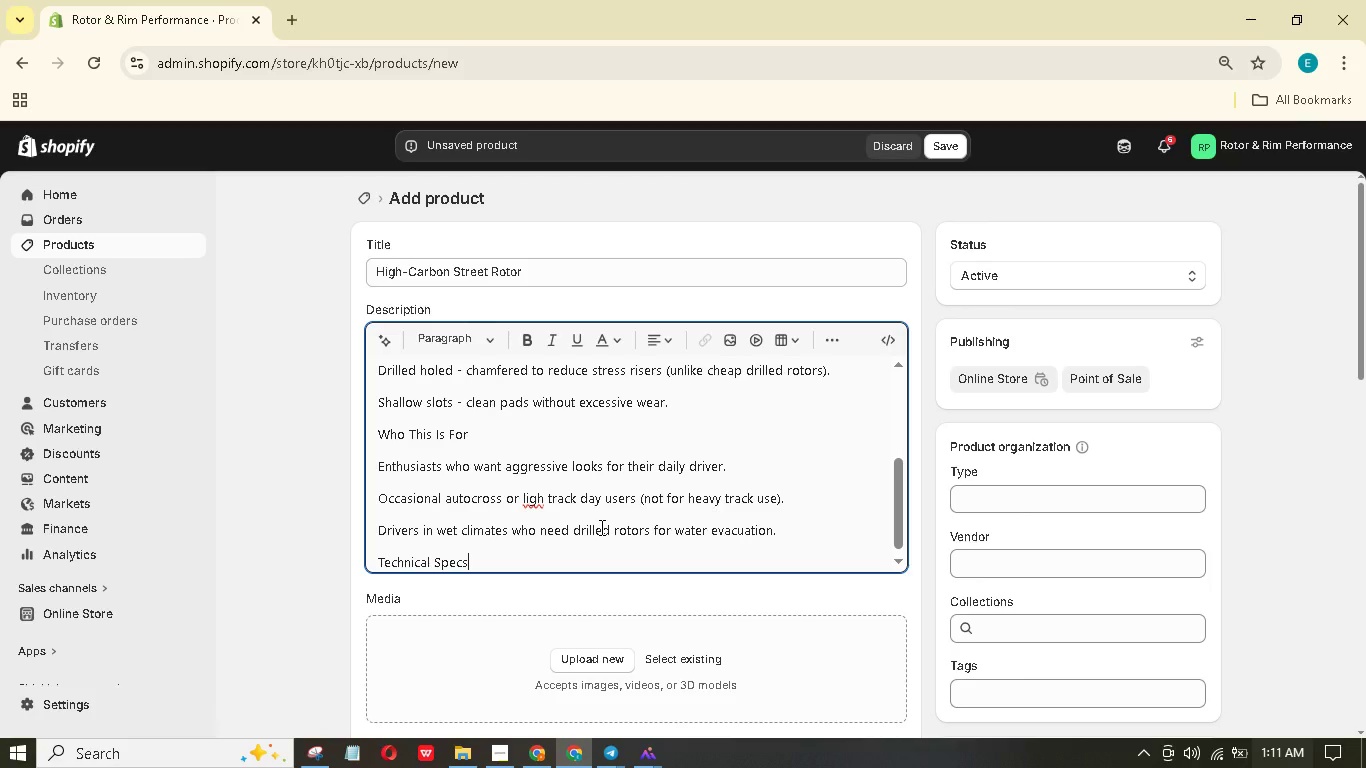 
key(Enter)
 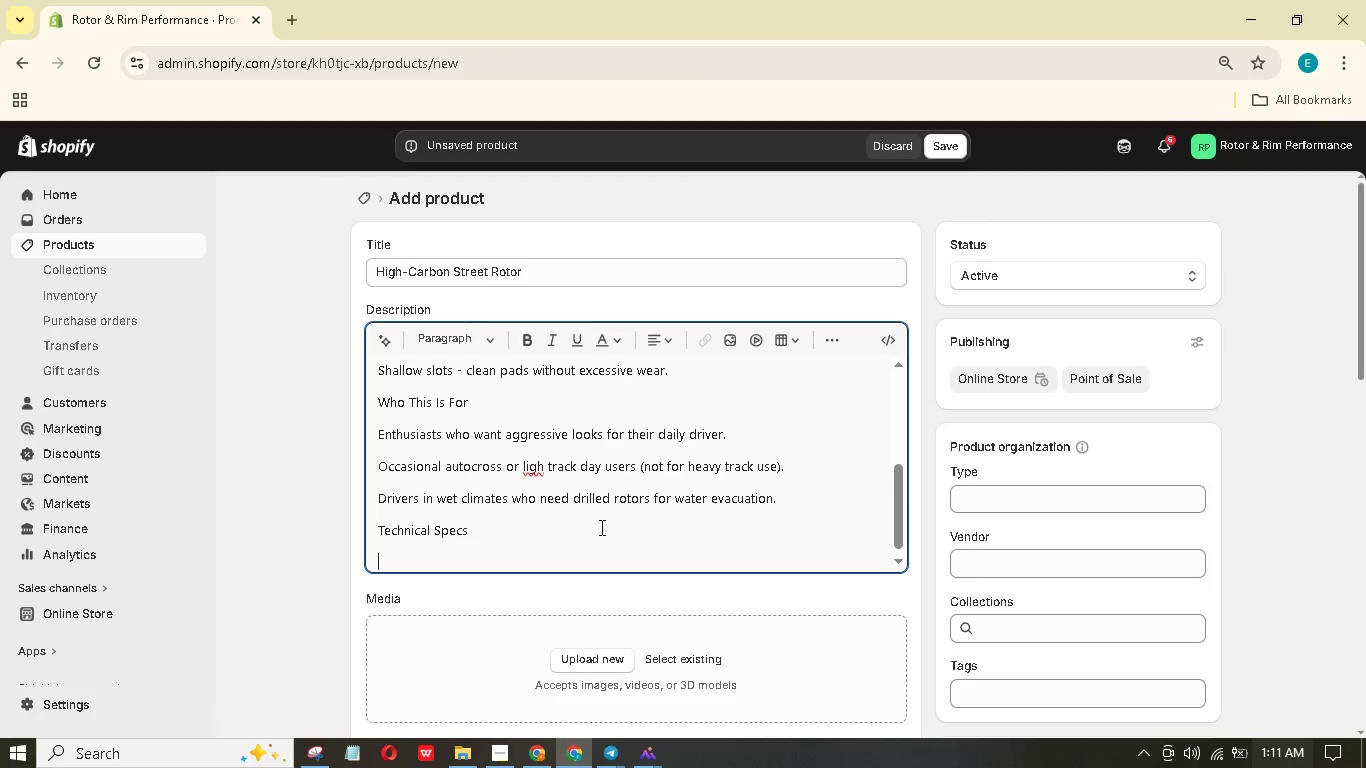 
type(Diameter )
key(Backspace)
type(: 340mm (13.4 inches))
 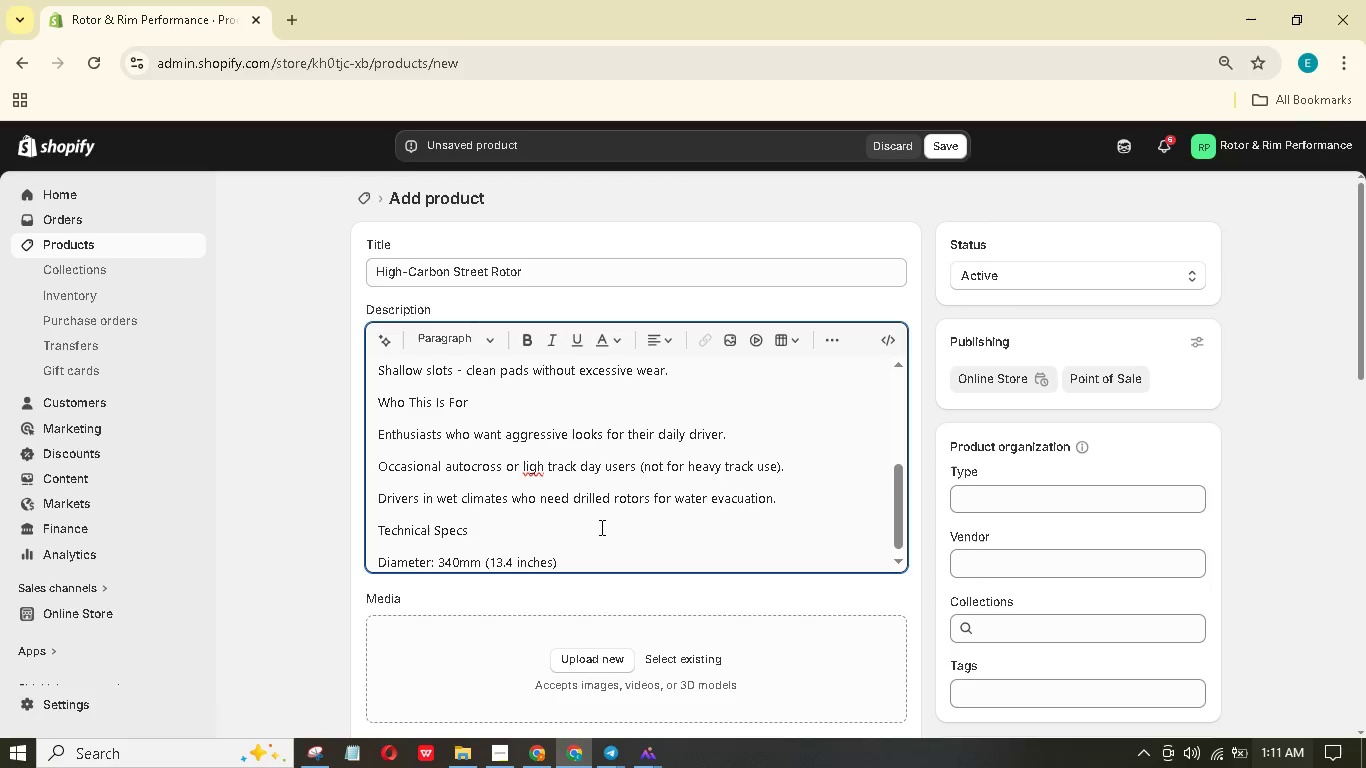 
key(Enter)
 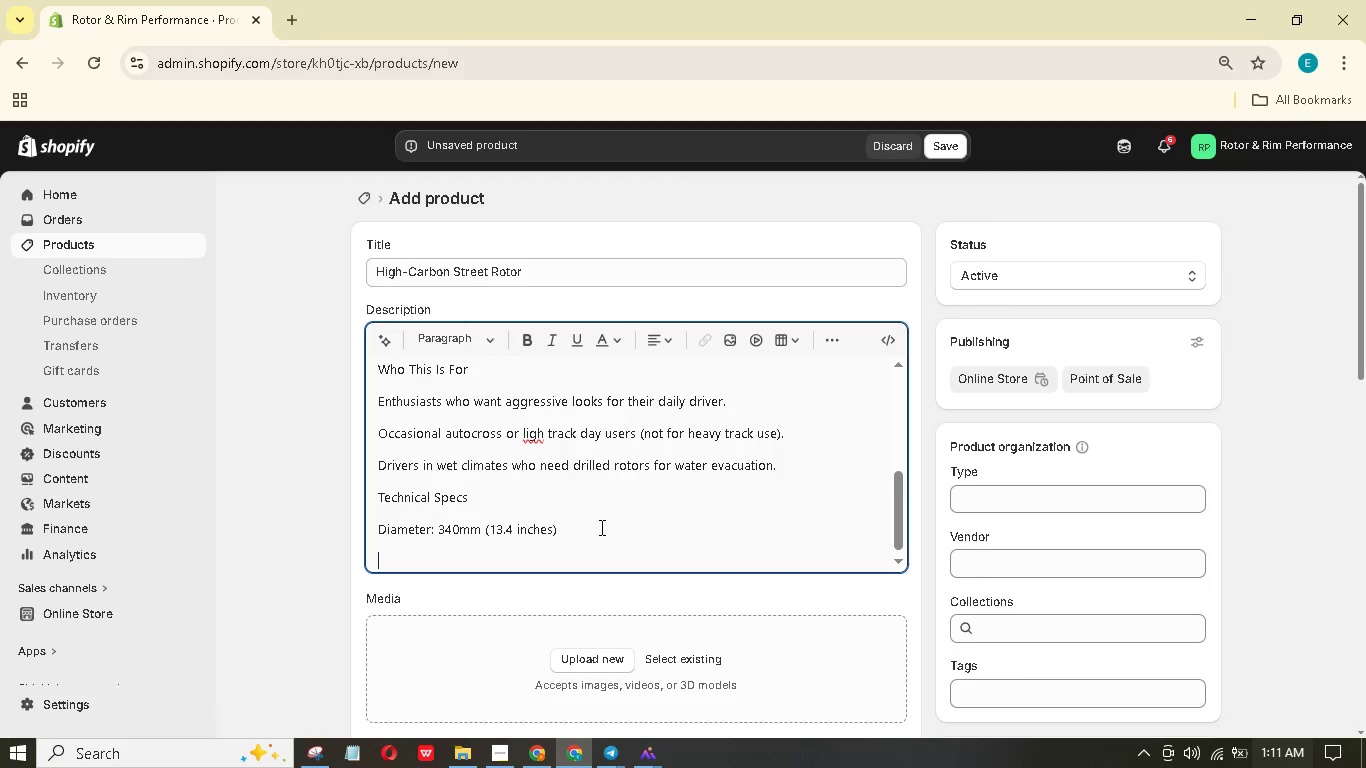 
type(Minimum thickness: 30mm)
 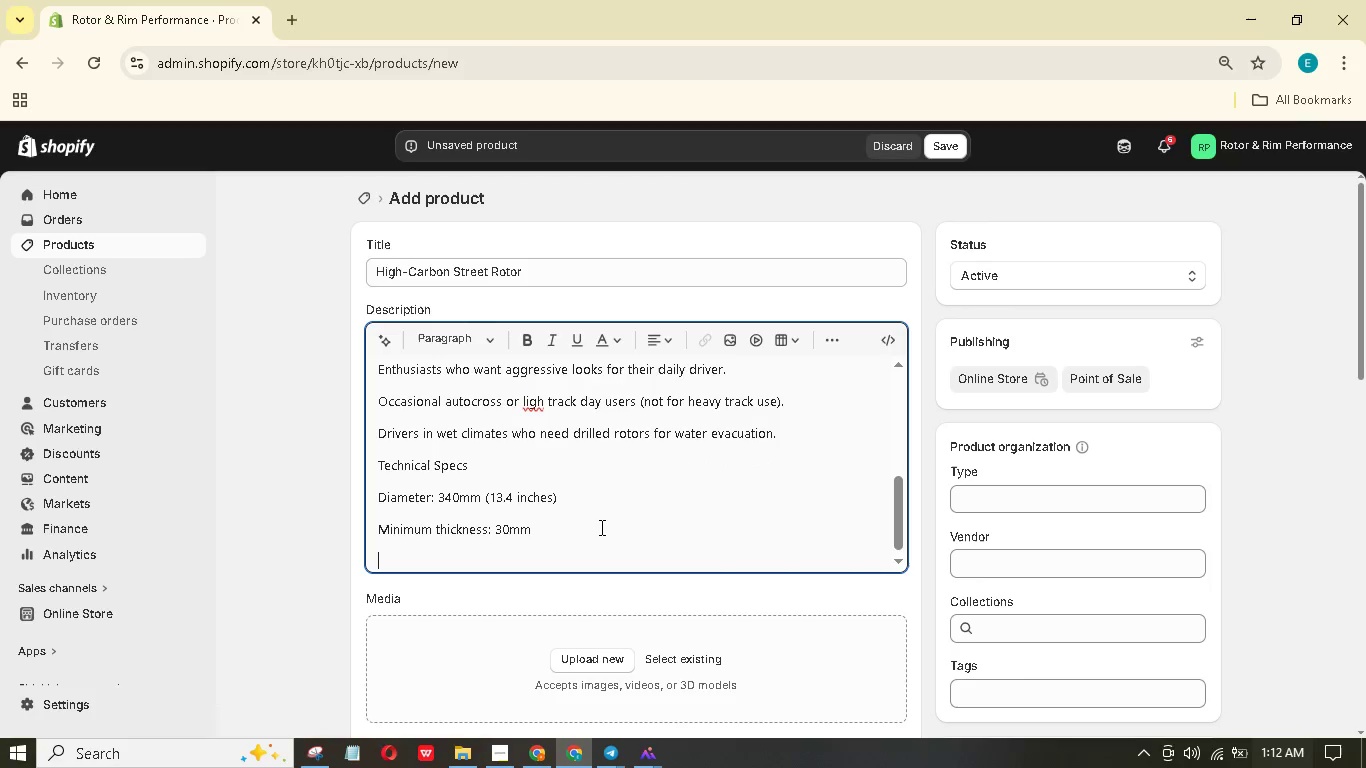 
 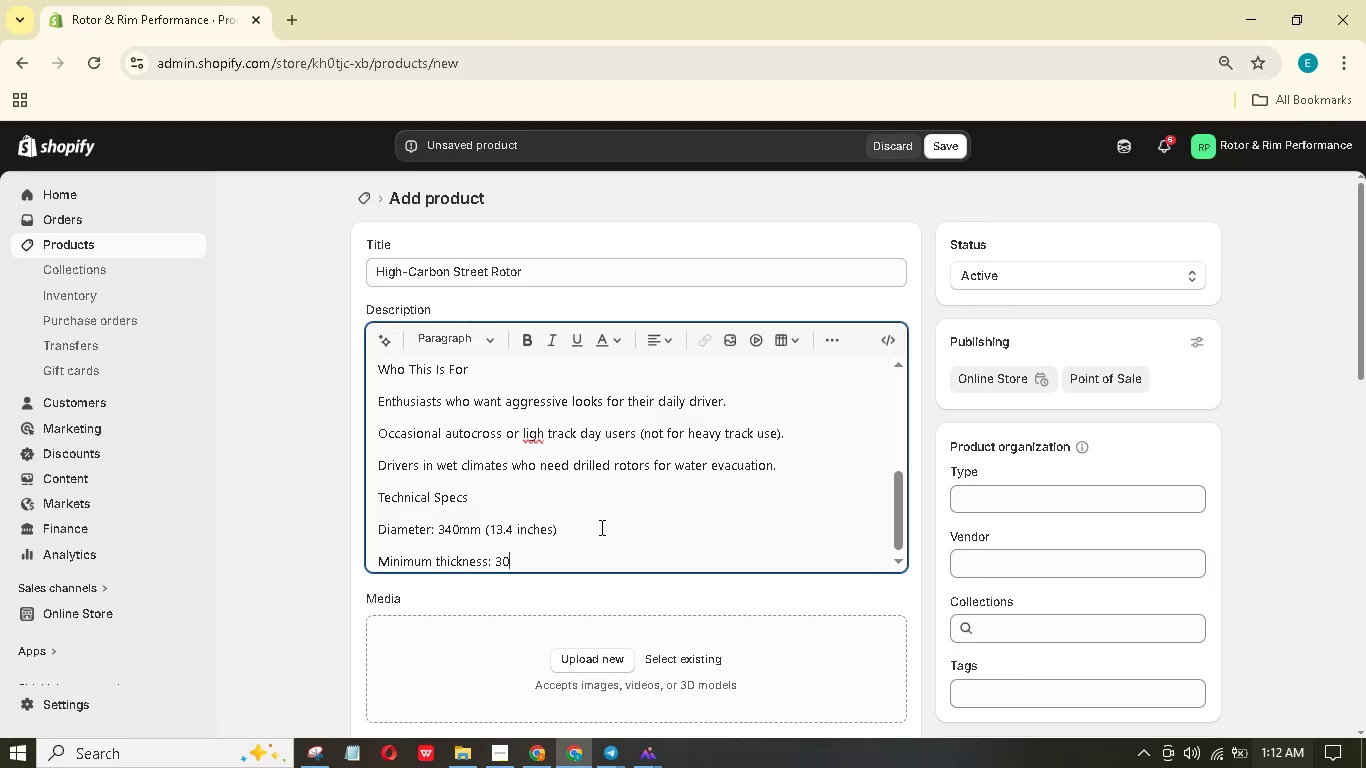 
key(Enter)
 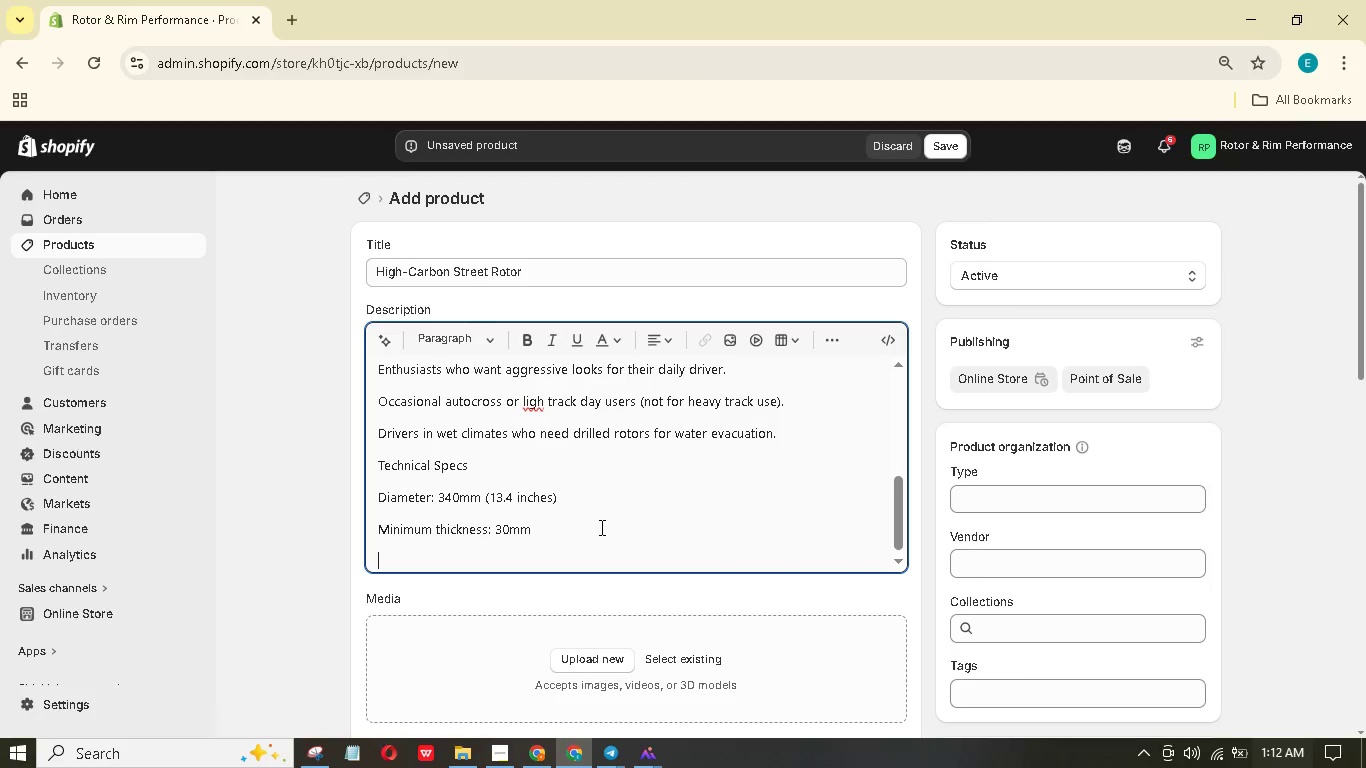 
type(Bolt pattern: 5x114.3 (other patterns available))
 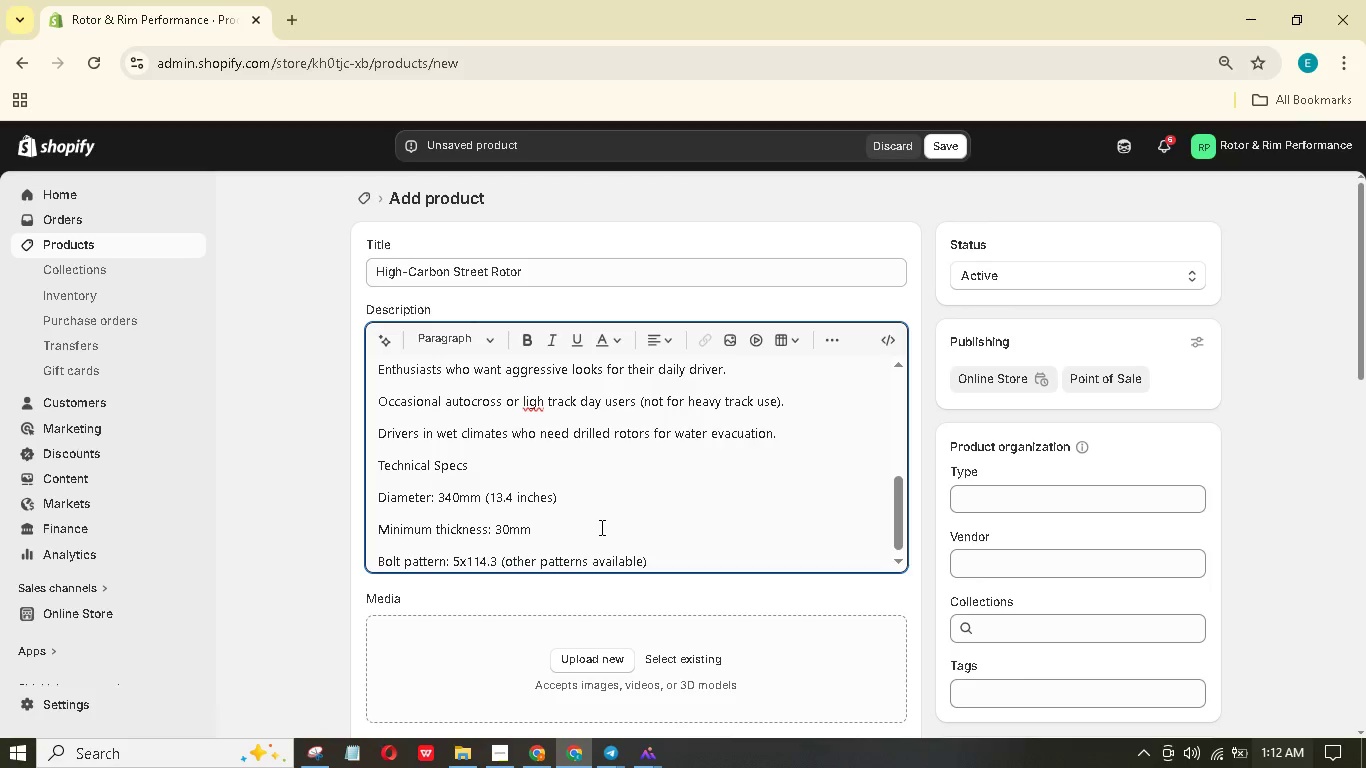 
key(Enter)
 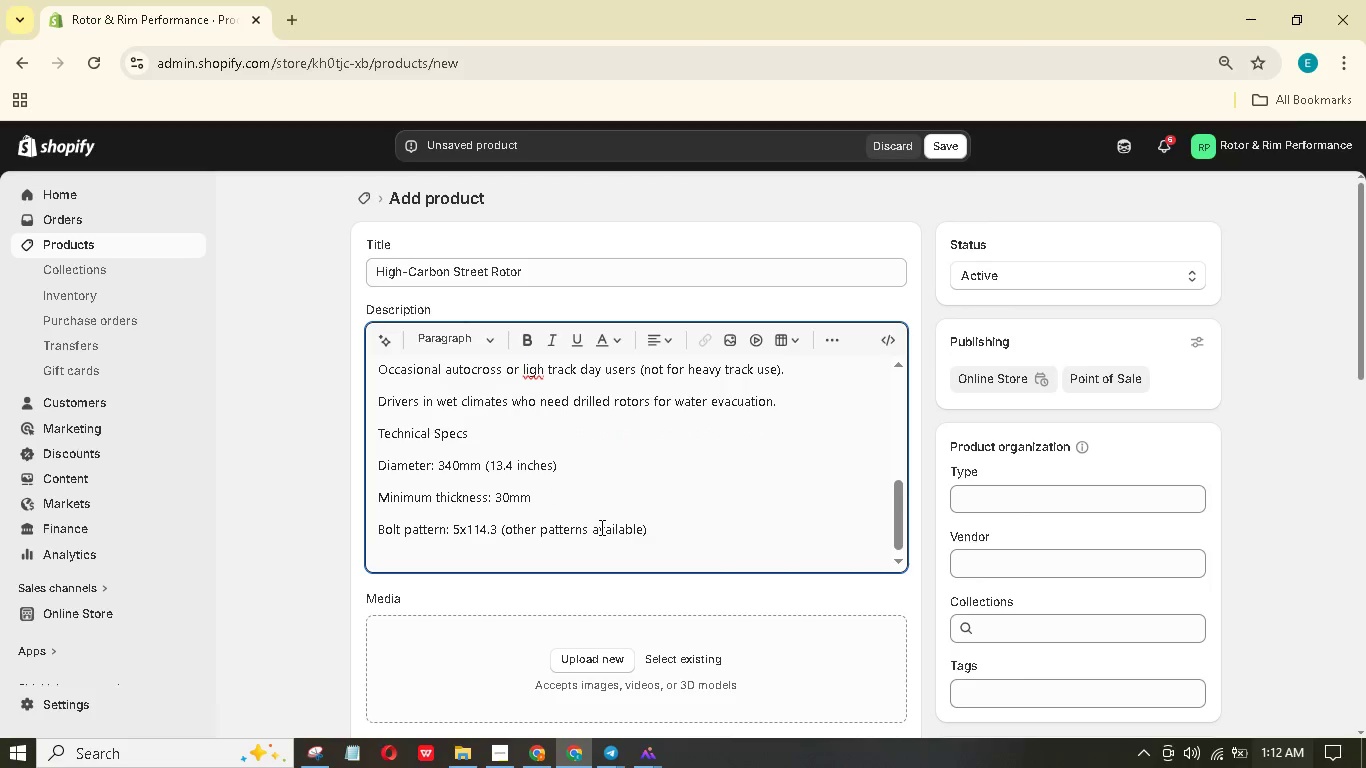 
type(Zinc finish: silver.)
 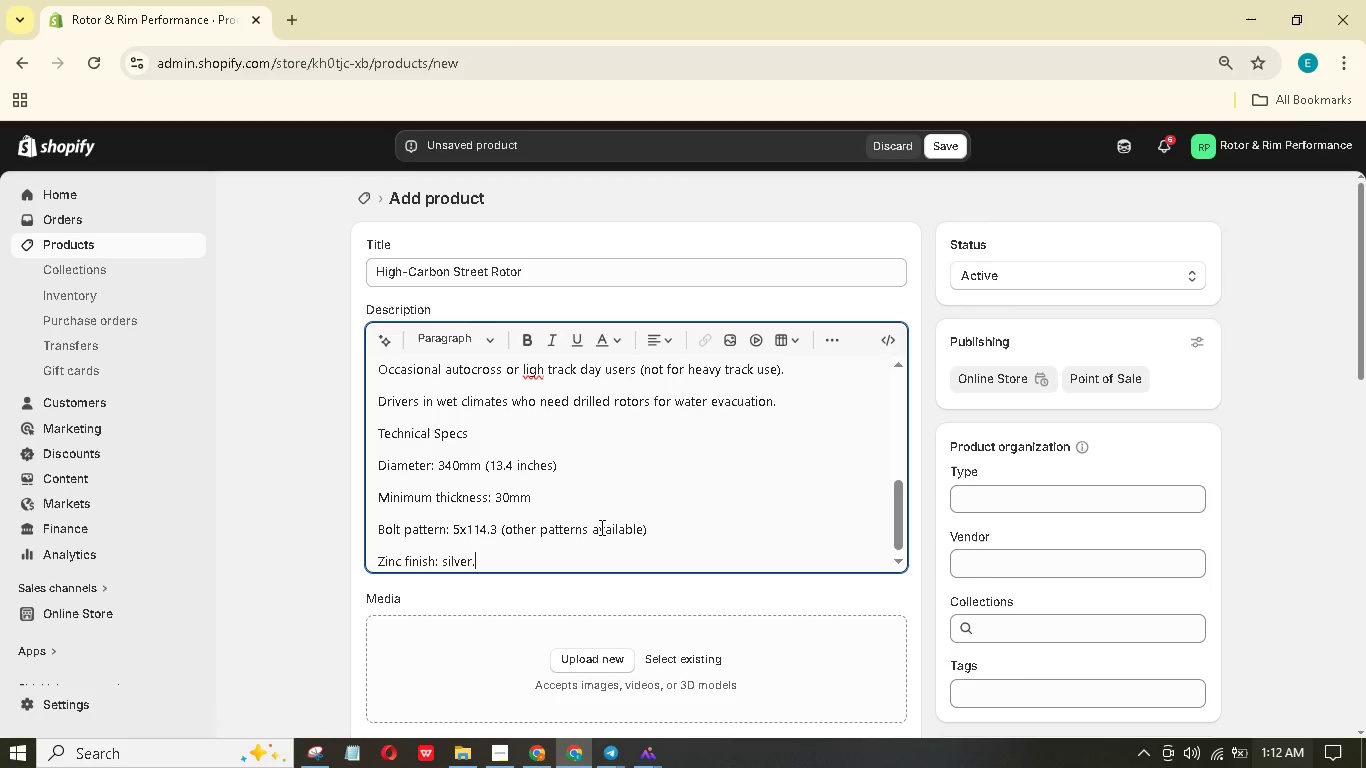 
wait(7.08)
 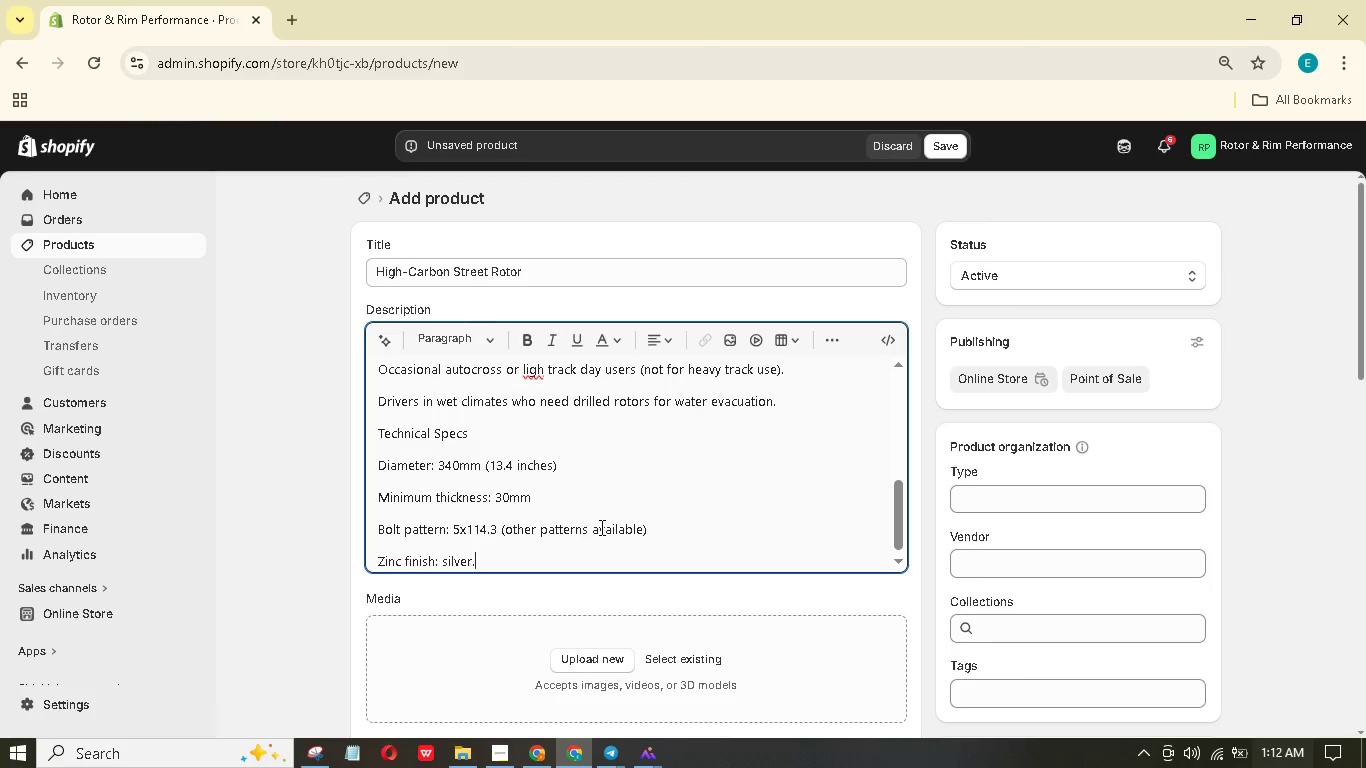 
key(Backspace)
 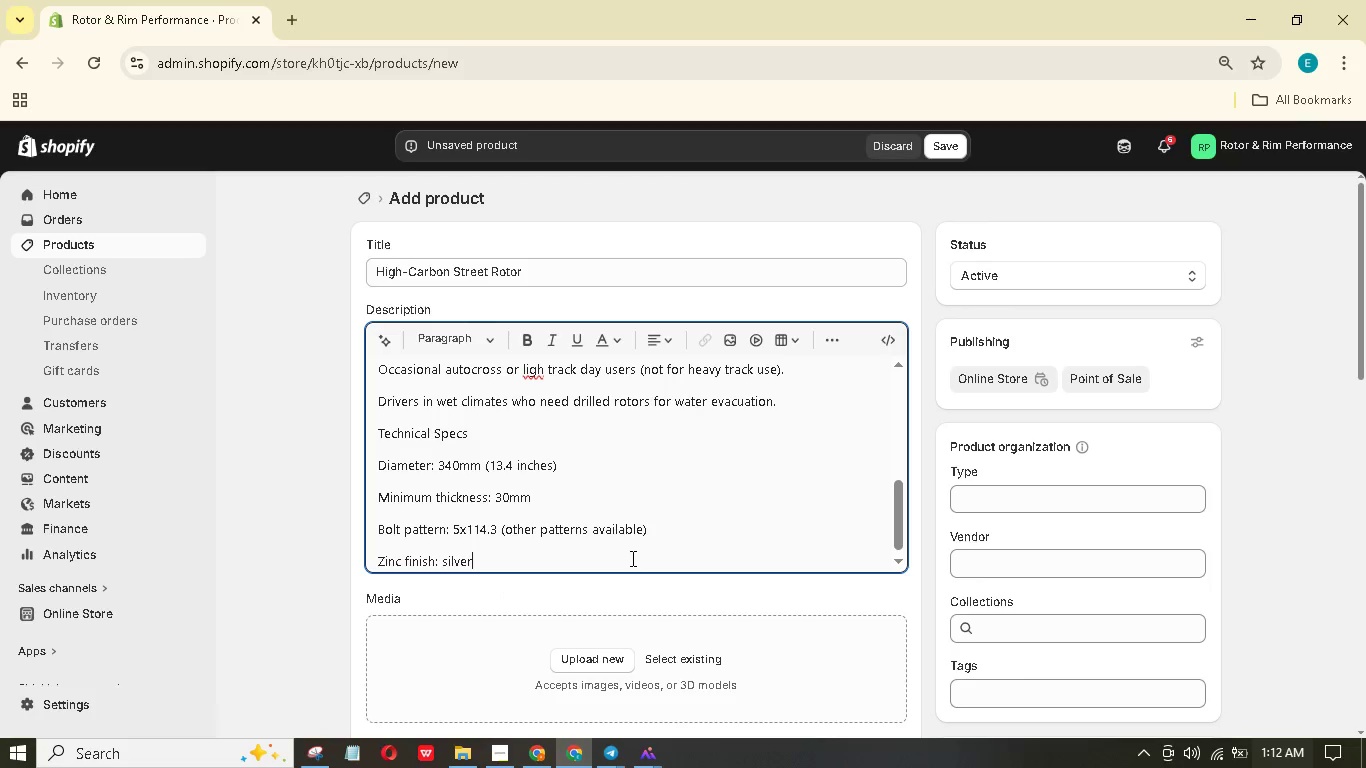 
wait(6.83)
 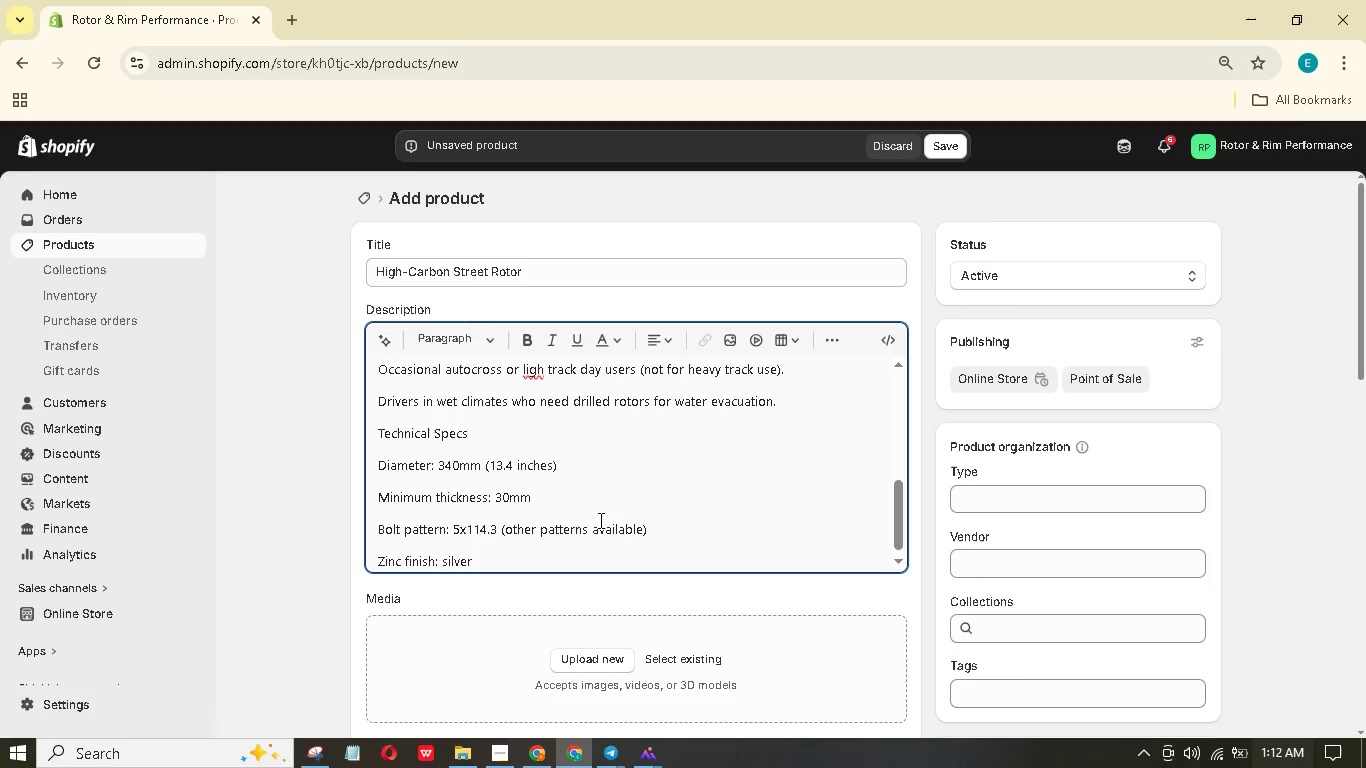 
left_click_drag(start_coordinate=[485, 560], to_coordinate=[359, 467])
 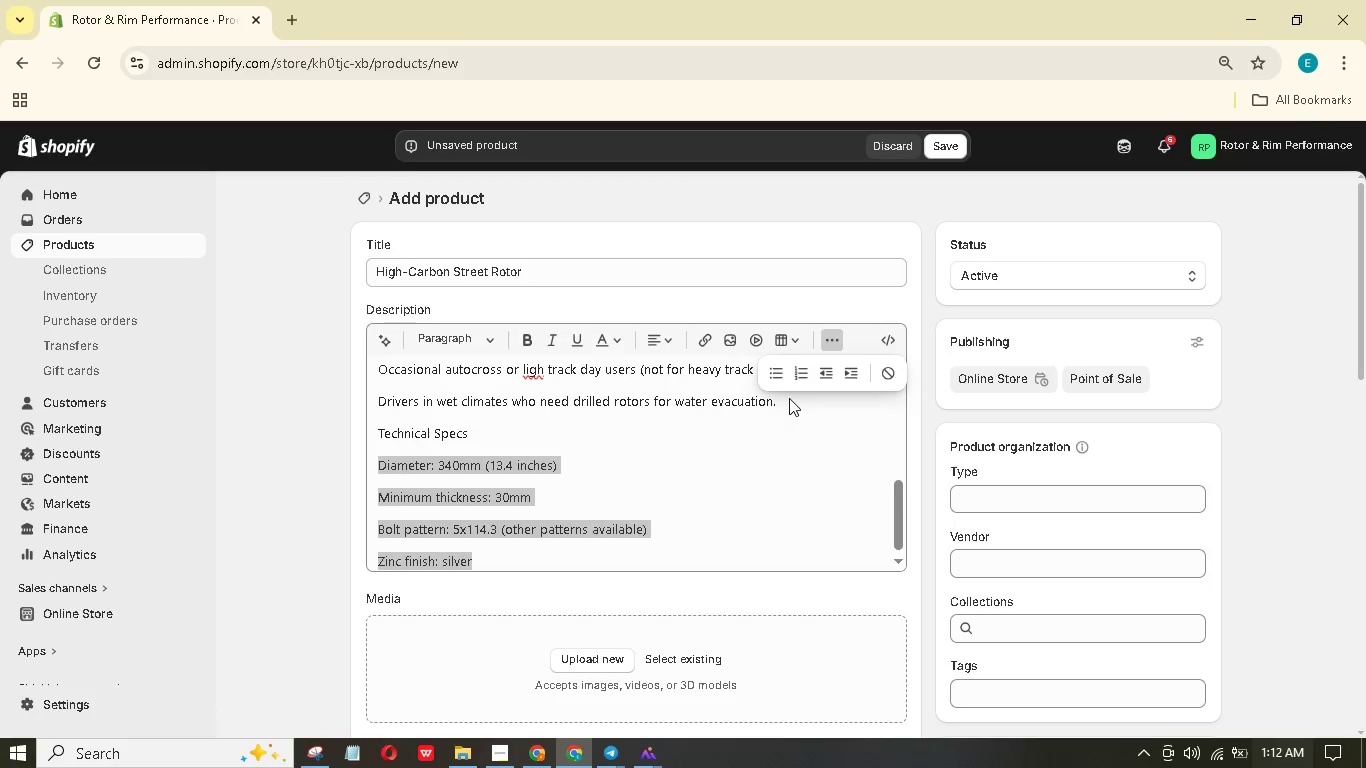 
left_click([779, 377])
 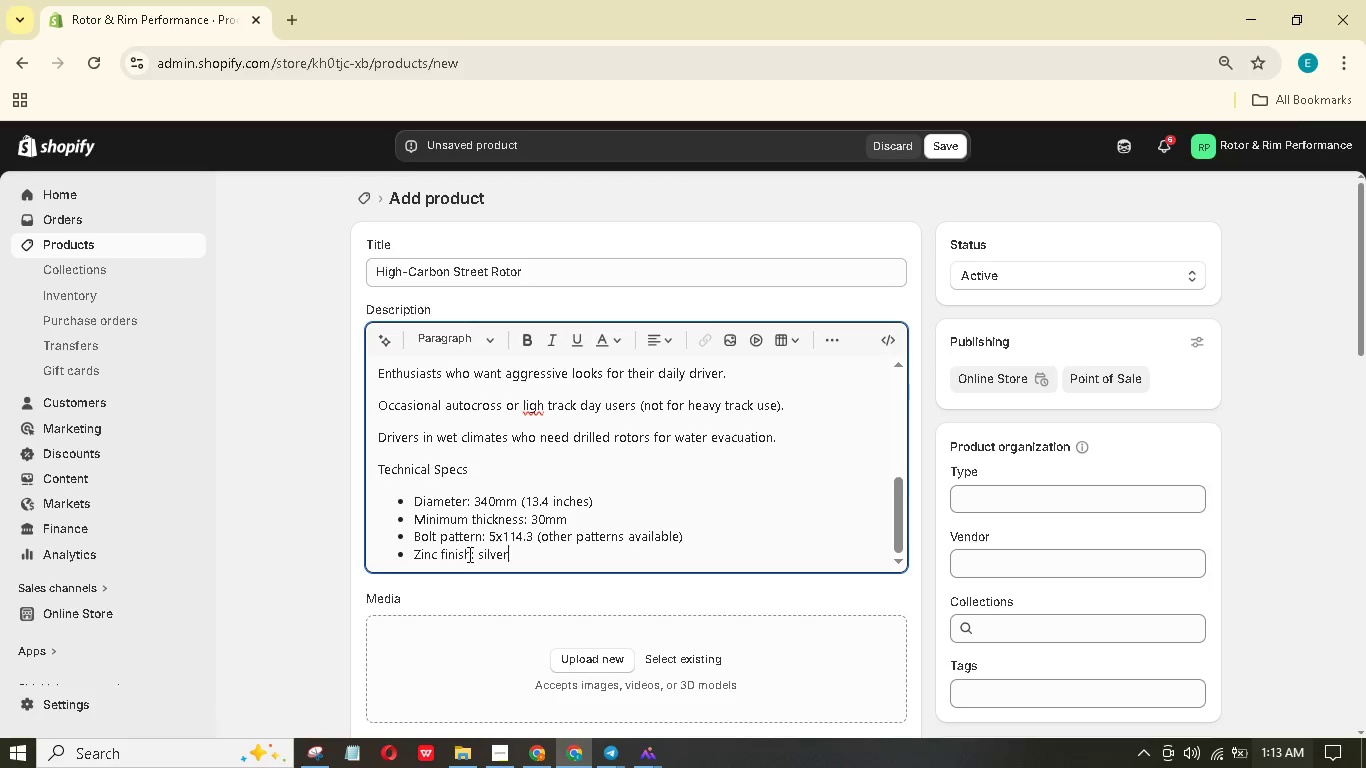 
left_click_drag(start_coordinate=[470, 554], to_coordinate=[378, 601])
 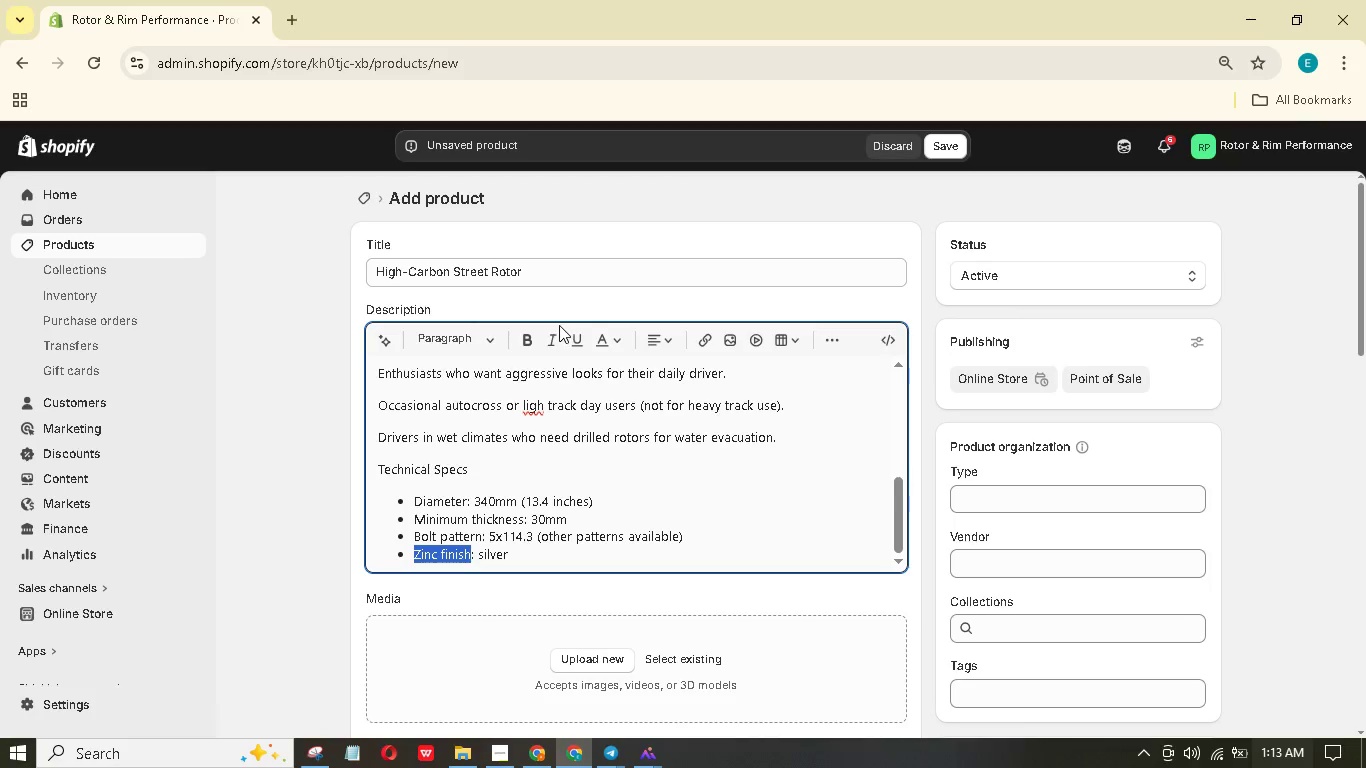 
left_click([530, 339])
 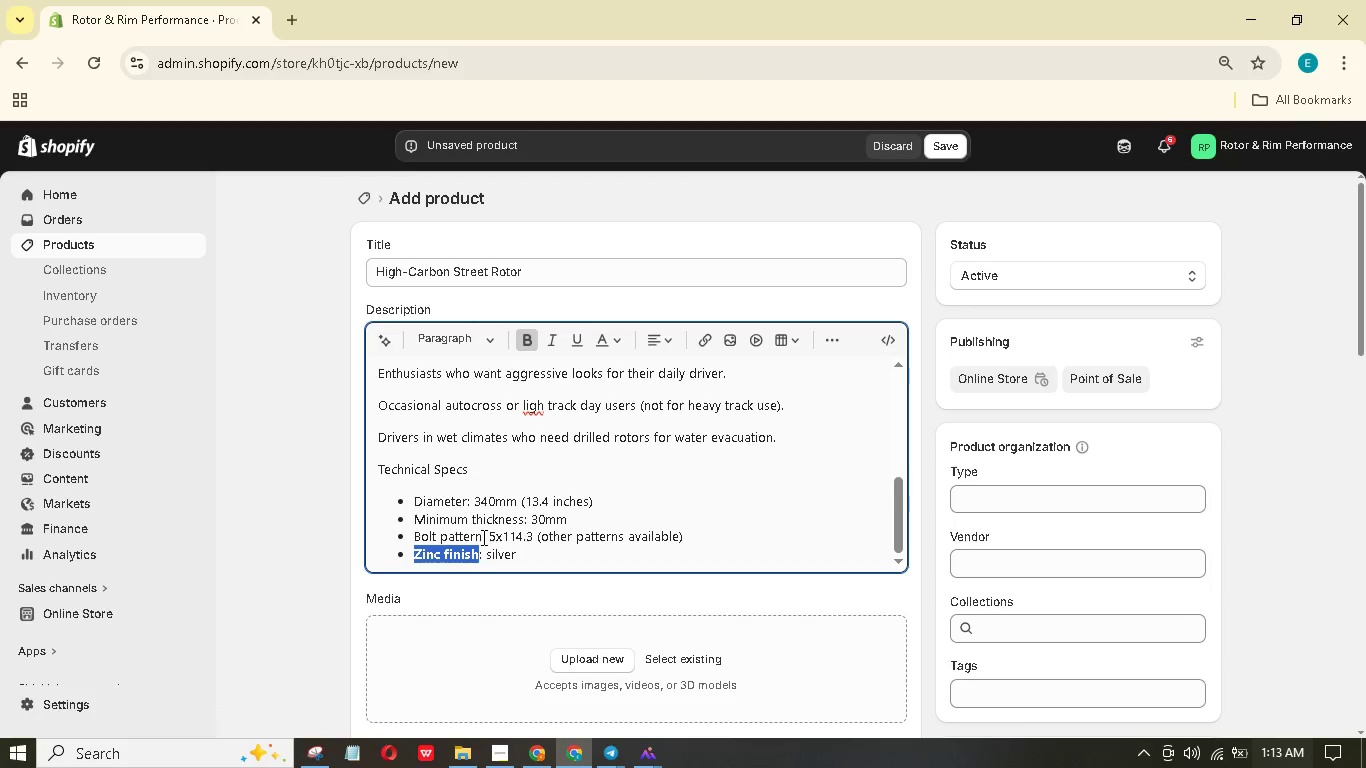 
left_click_drag(start_coordinate=[481, 537], to_coordinate=[411, 535])
 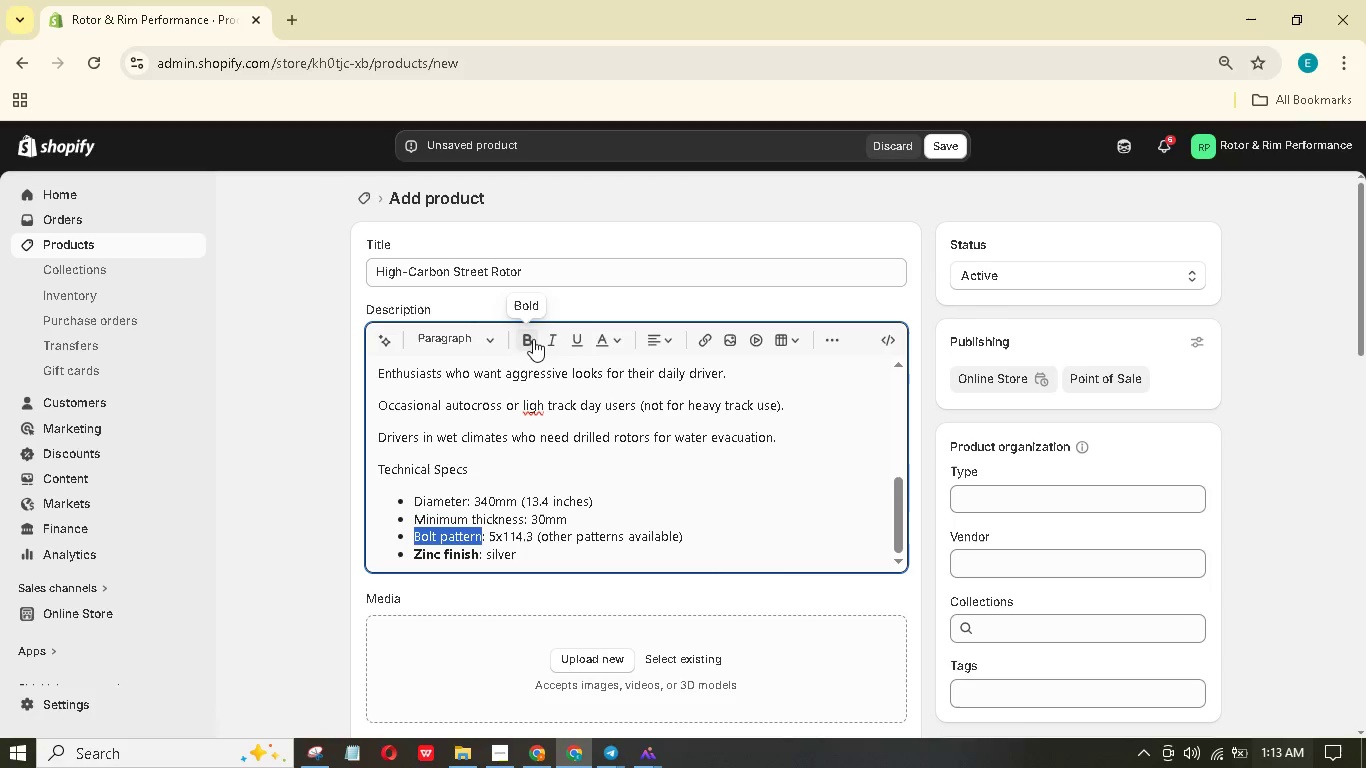 
left_click([527, 343])
 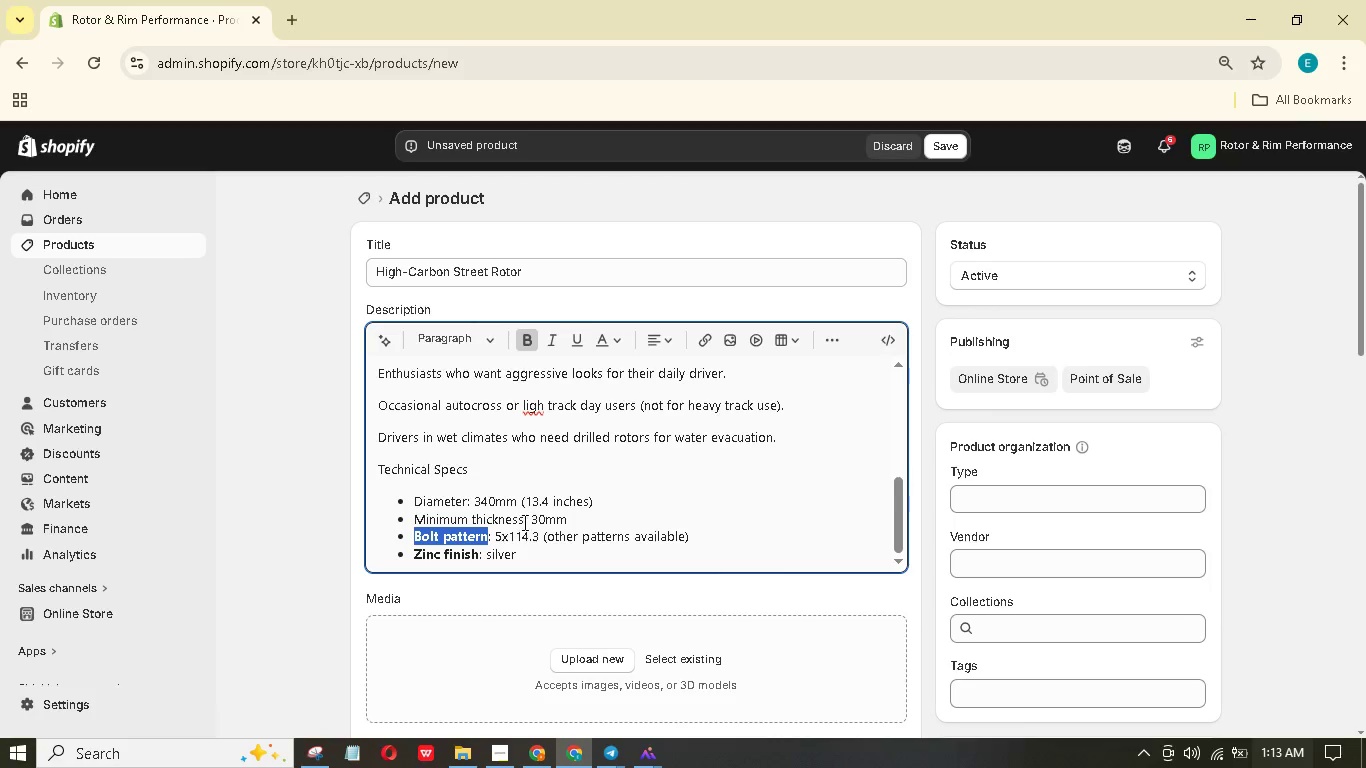 
left_click_drag(start_coordinate=[523, 522], to_coordinate=[400, 526])
 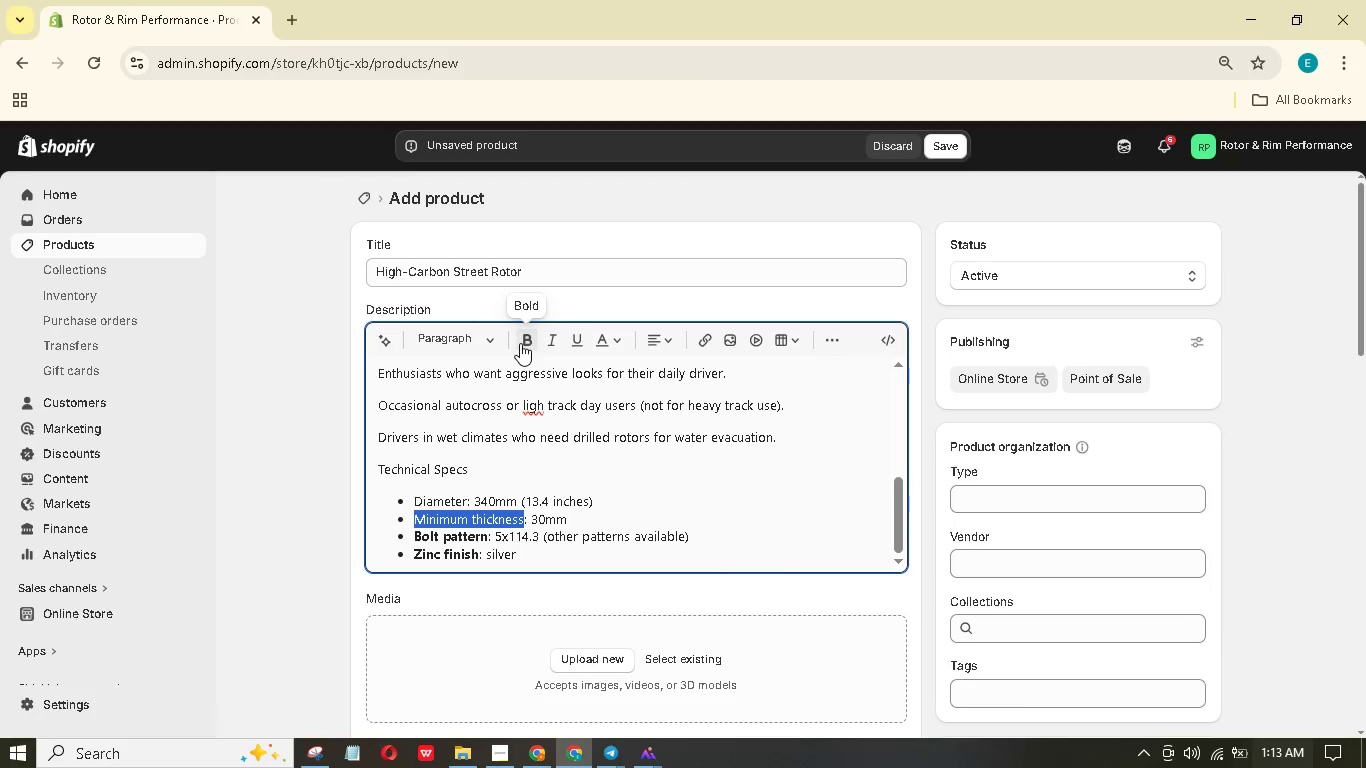 
left_click([521, 341])
 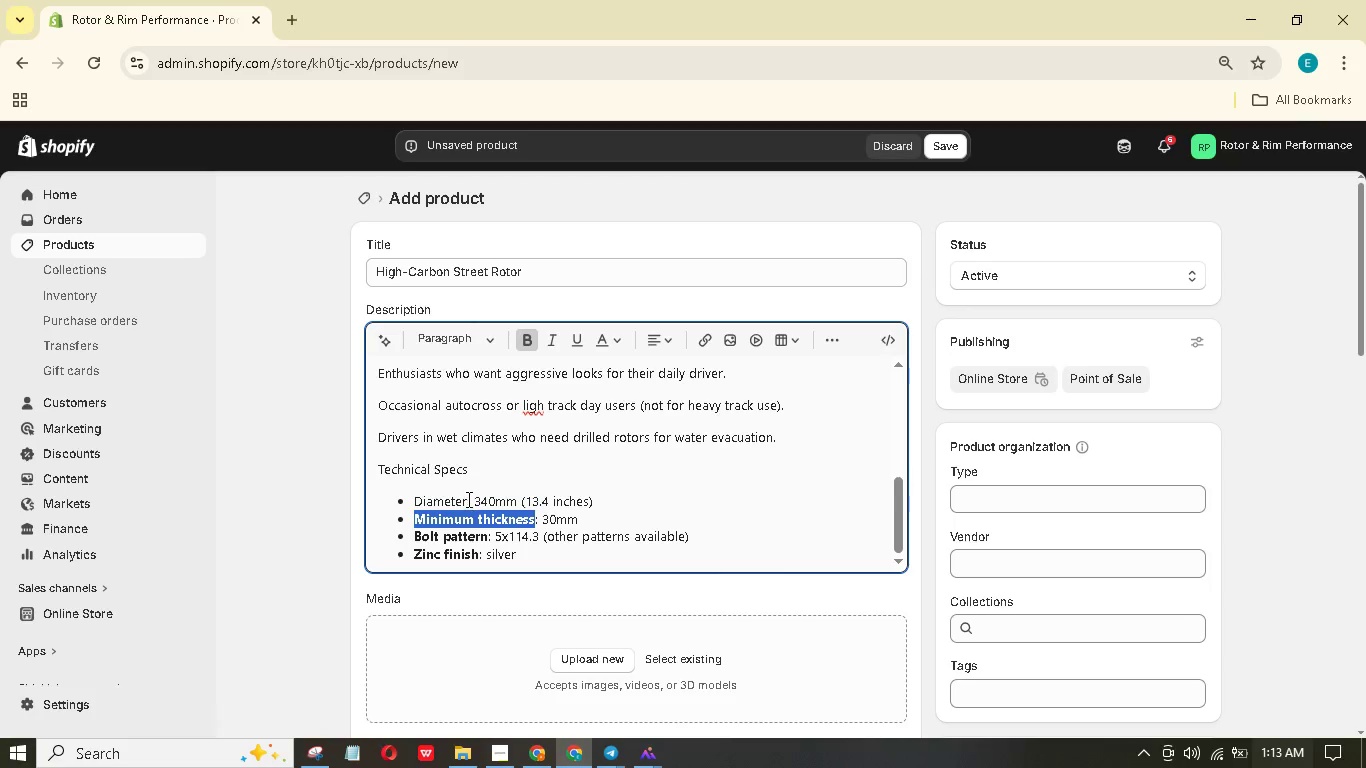 
left_click_drag(start_coordinate=[467, 500], to_coordinate=[409, 498])
 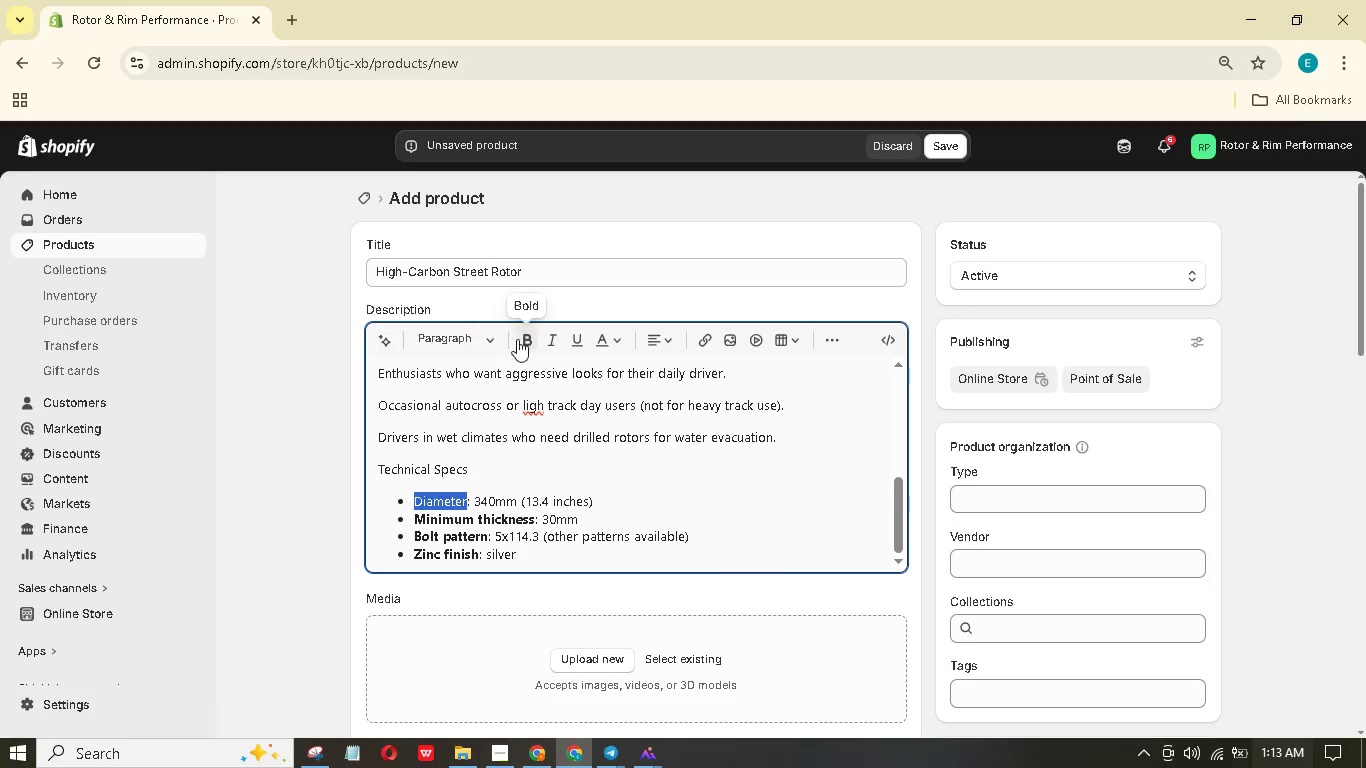 
left_click([523, 335])
 